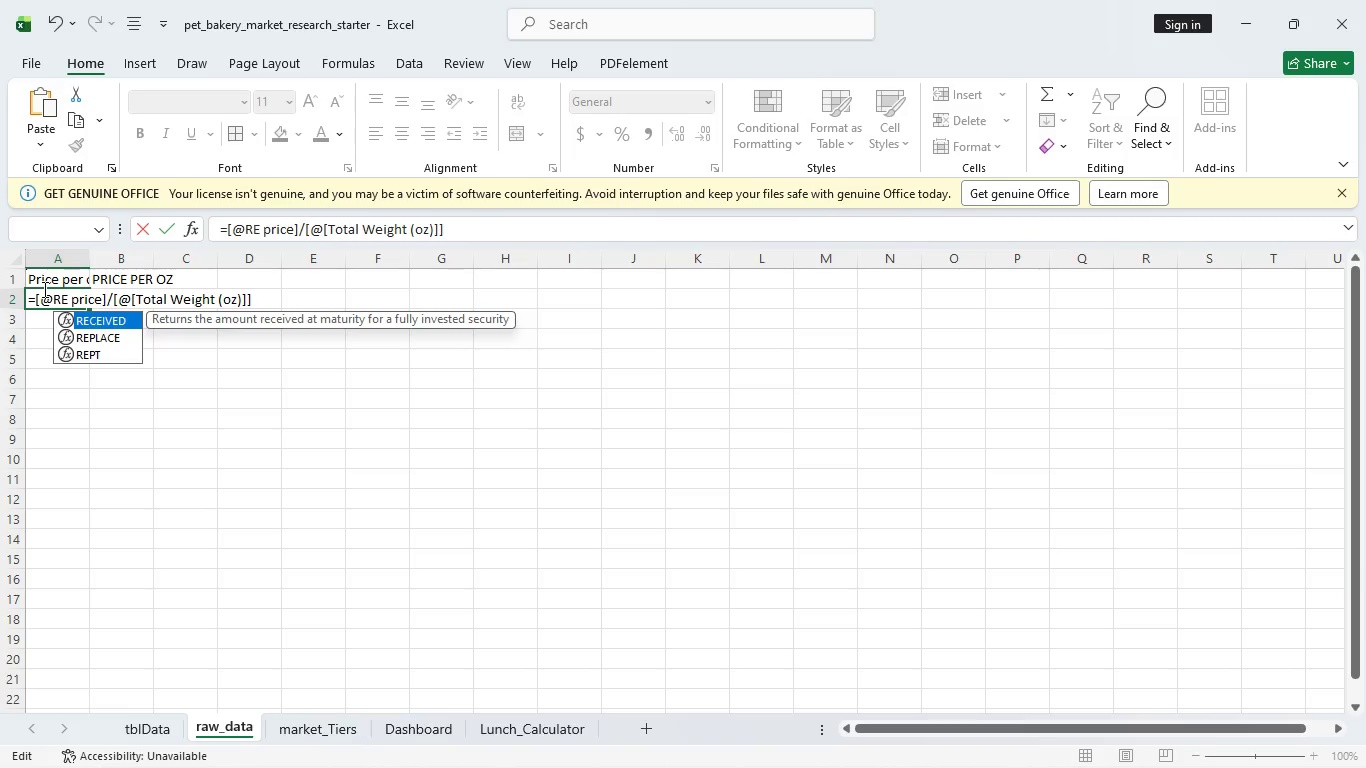 
type(TA)
key(Backspace)
key(Backspace)
key(Backspace)
type(etail)
 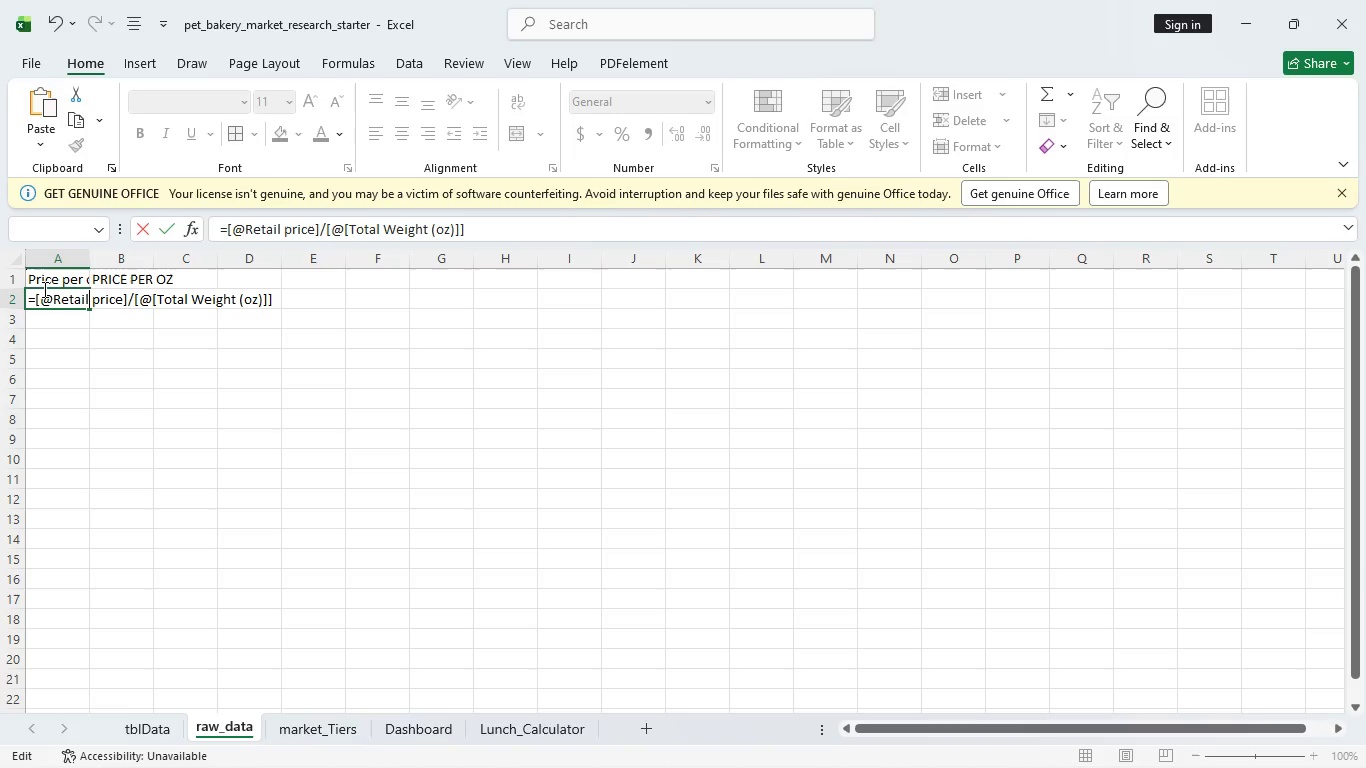 
wait(54.74)
 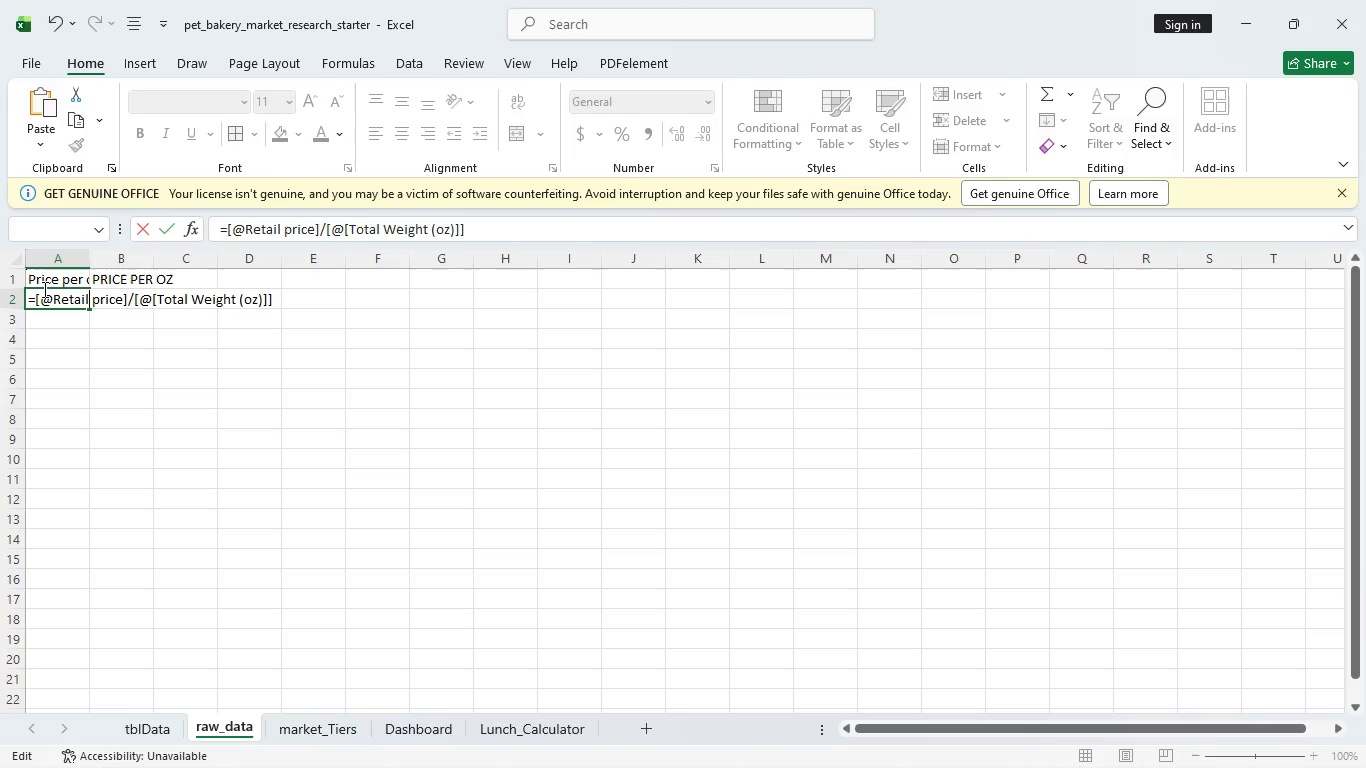 
double_click([27, 302])
 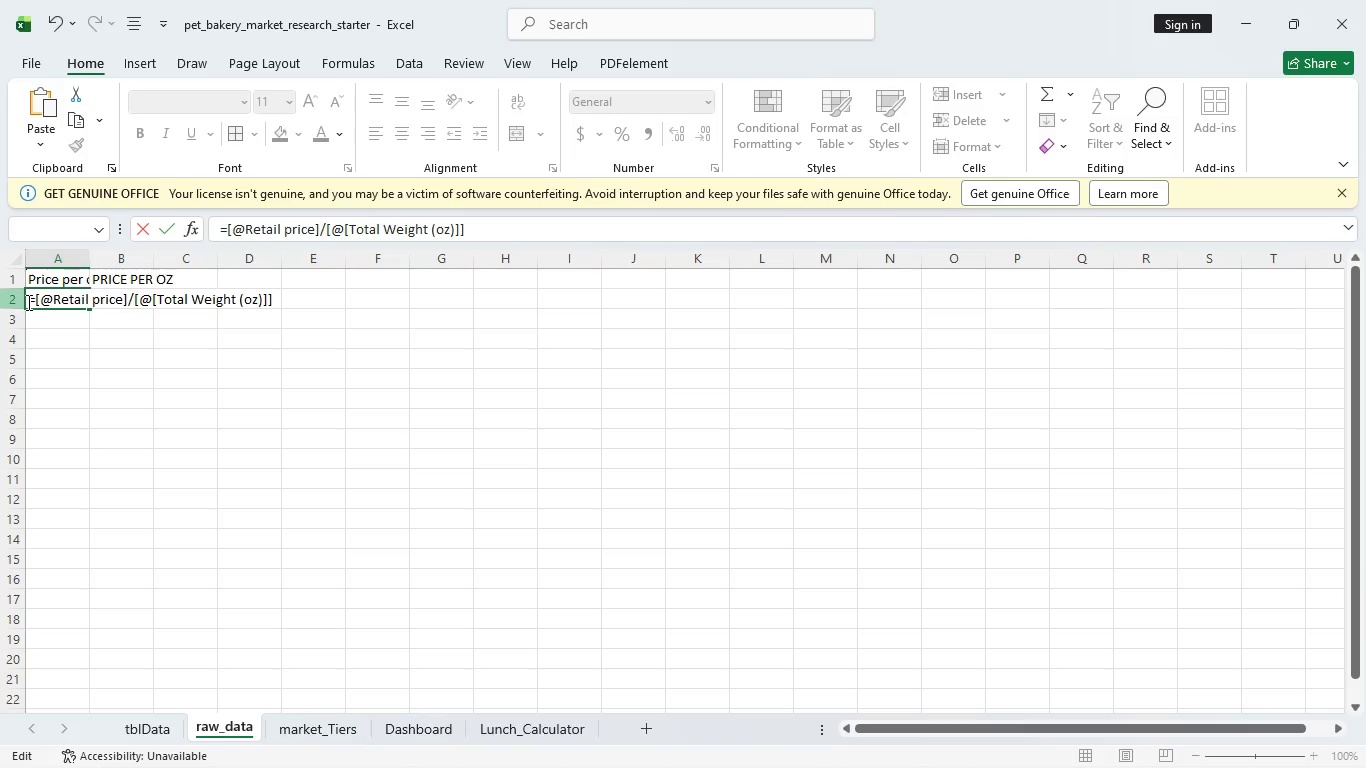 
left_click_drag(start_coordinate=[27, 302], to_coordinate=[276, 284])
 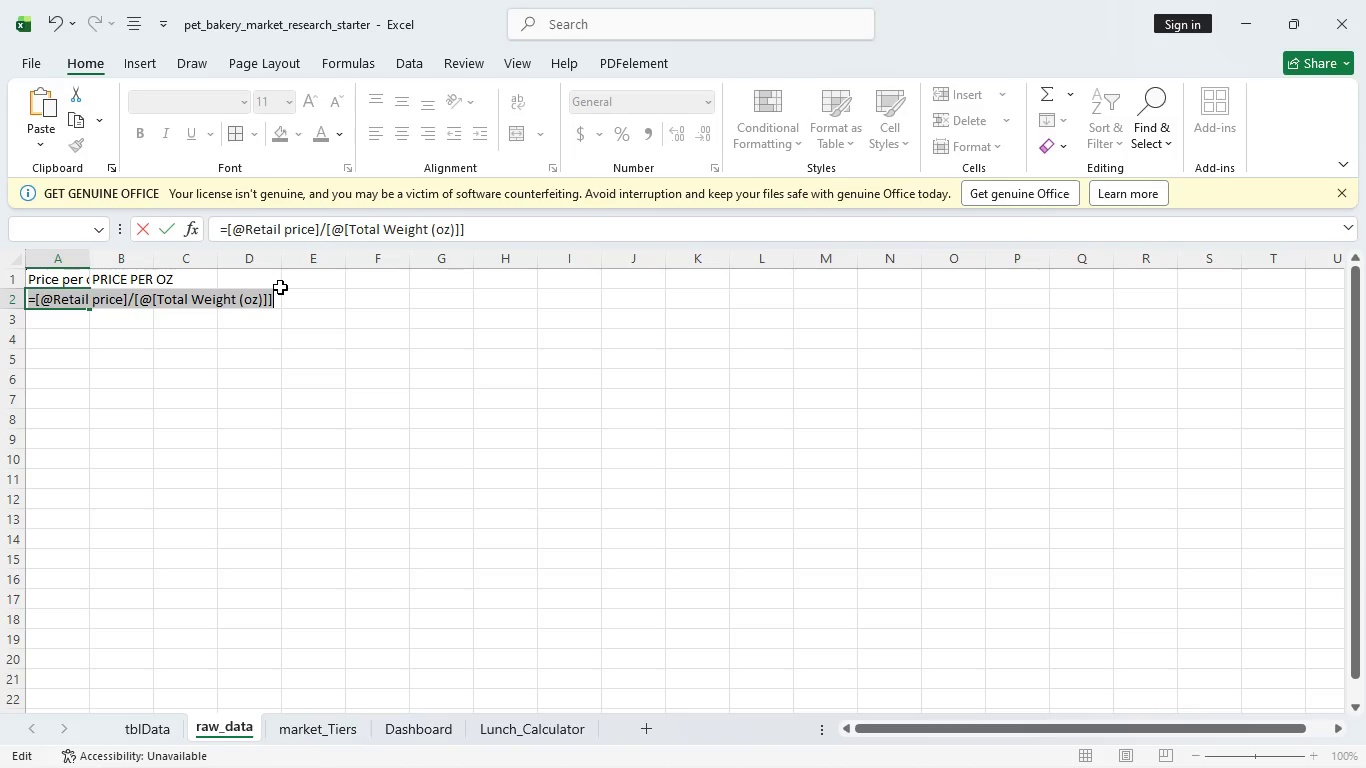 
key(Control+C)
 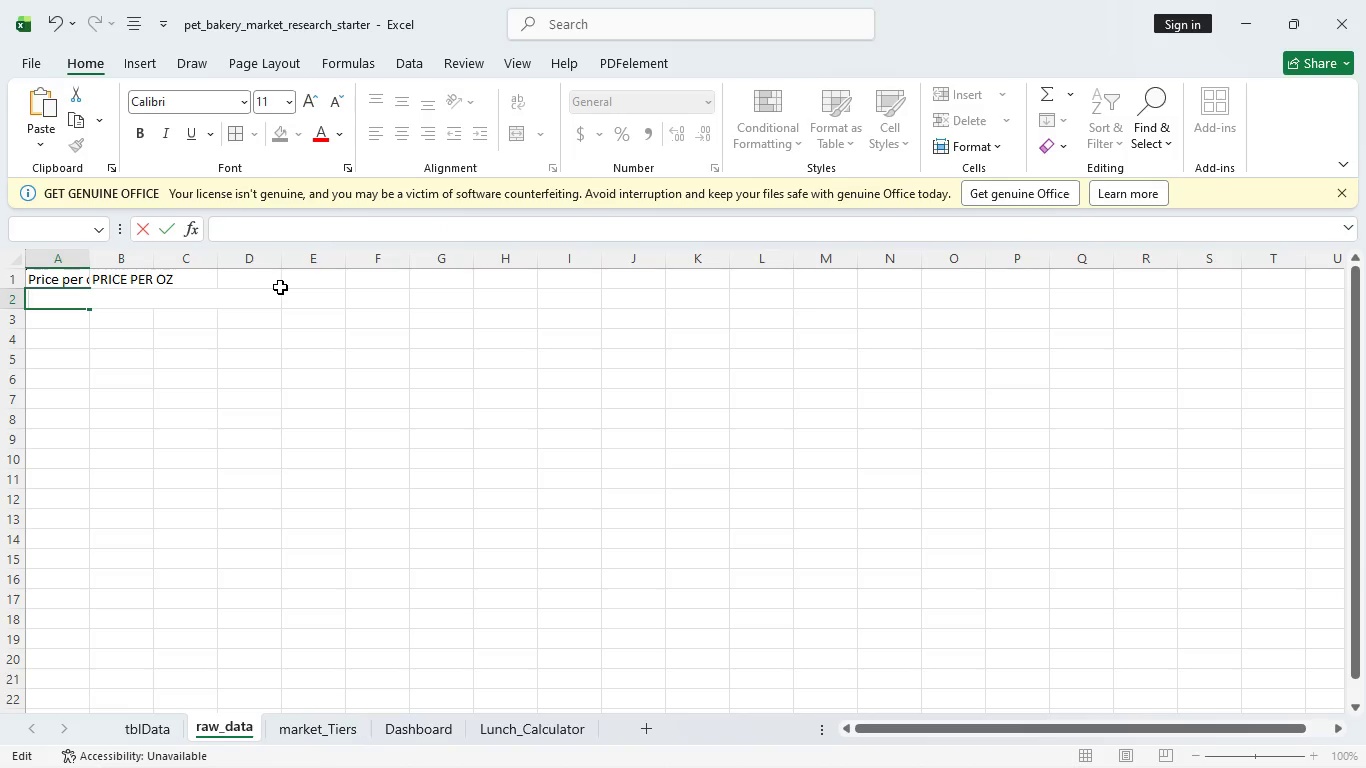 
key(Backspace)
 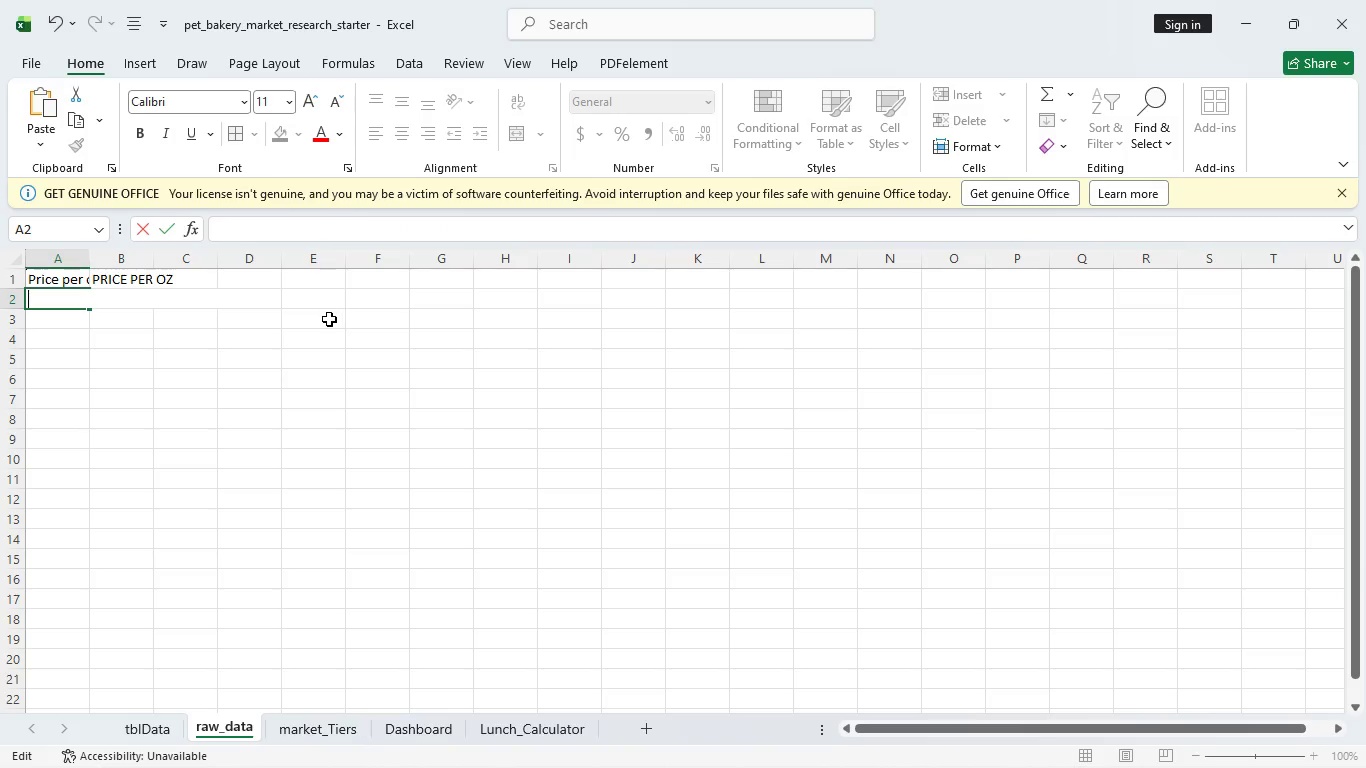 
left_click([327, 321])
 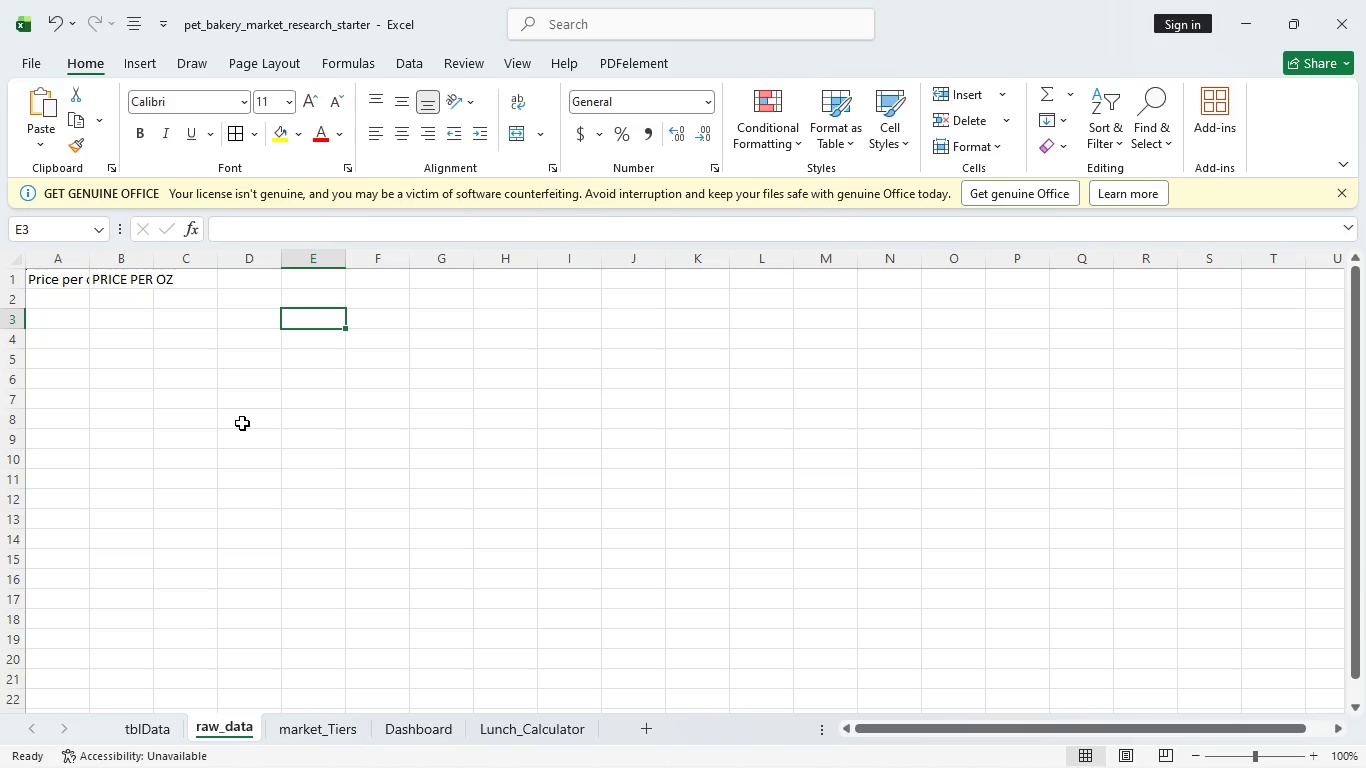 
key(Control+Z)
 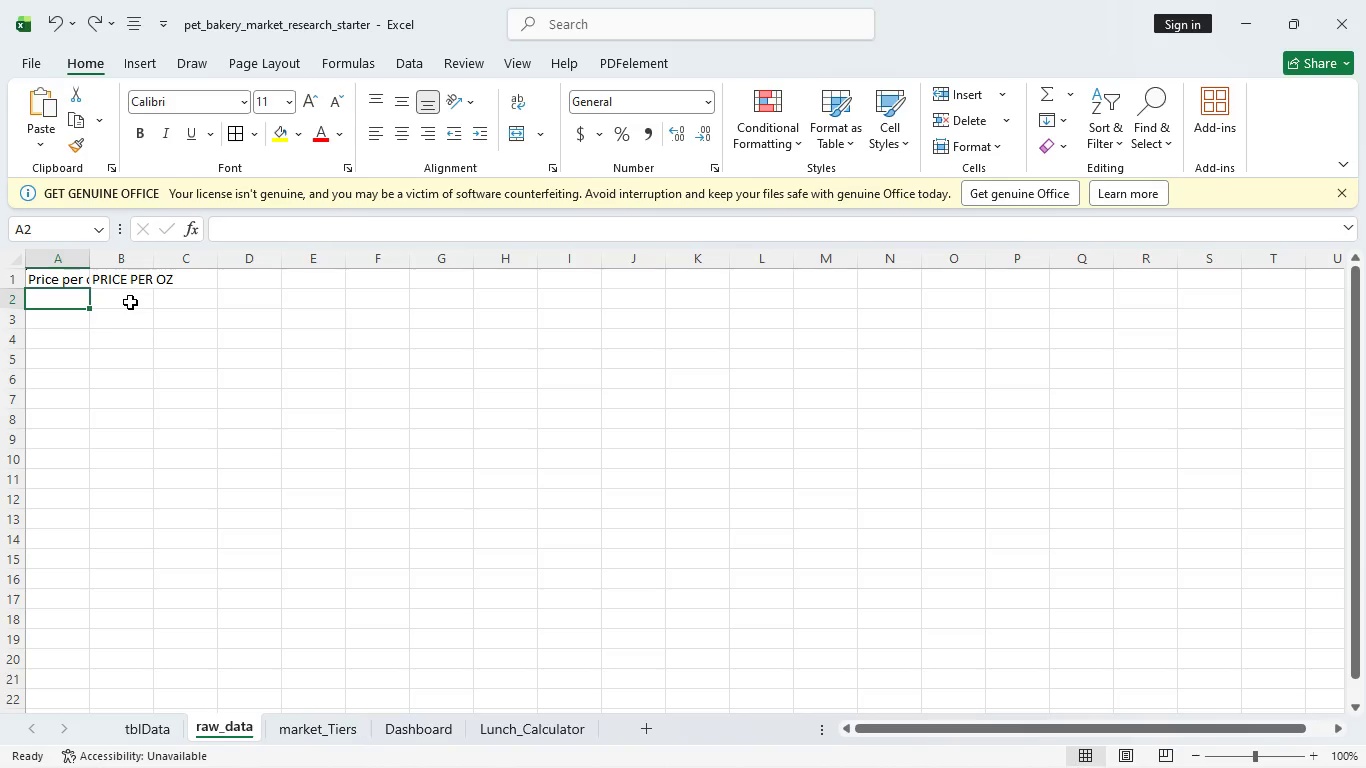 
left_click([130, 302])
 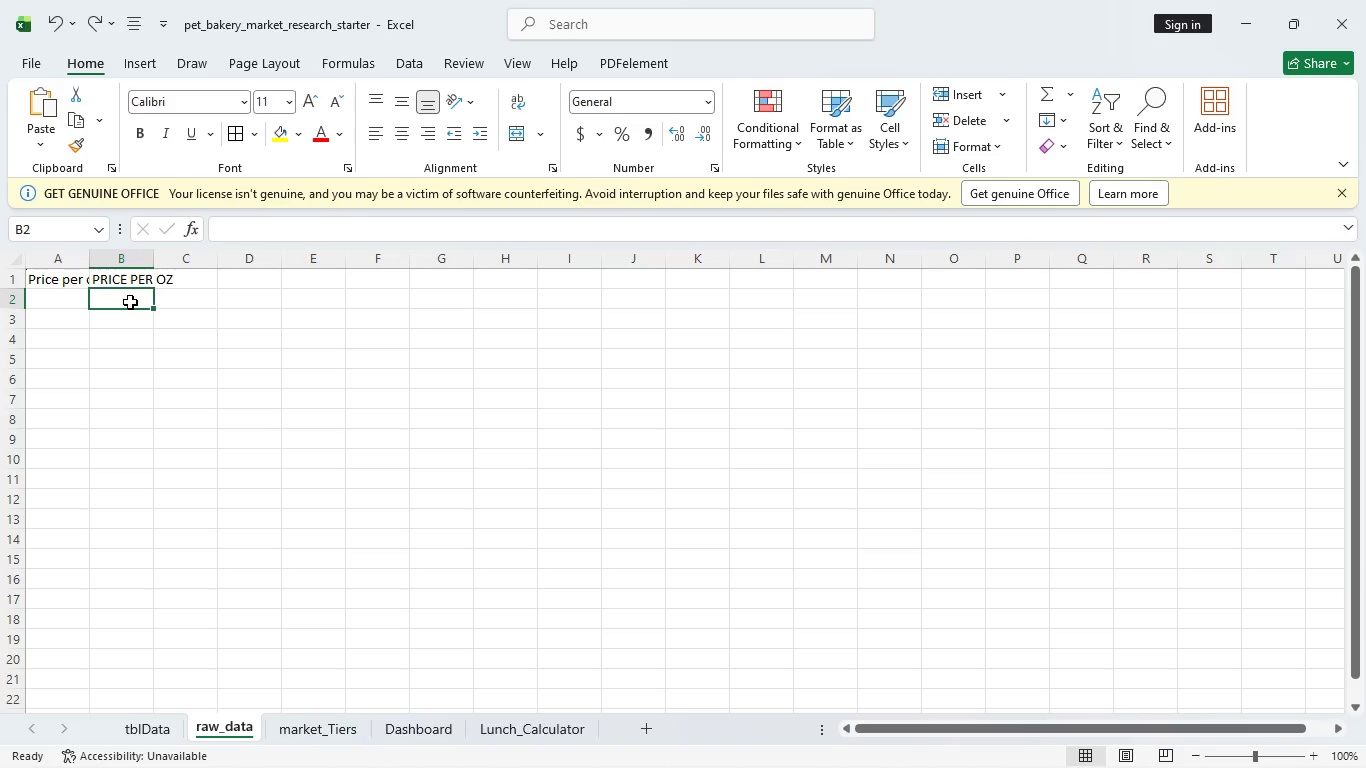 
key(Control+V)
 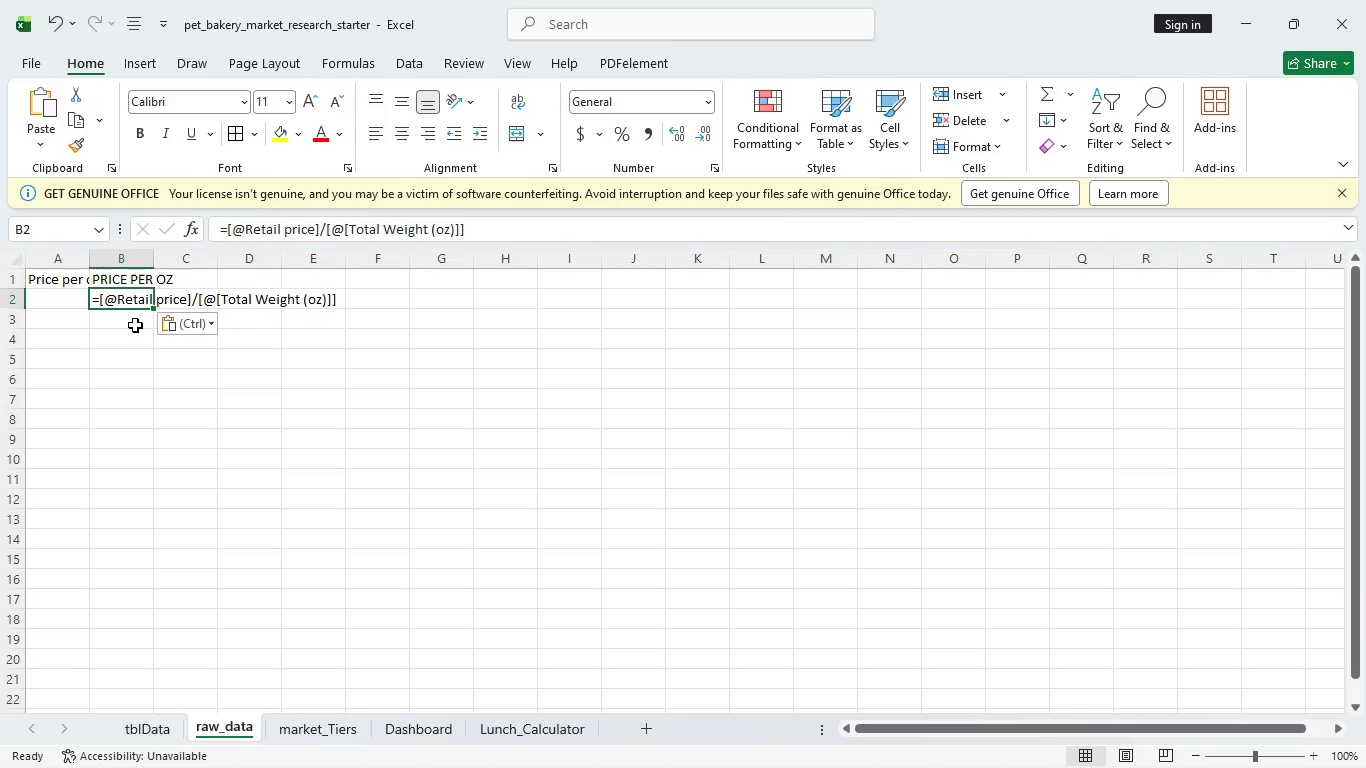 
key(Enter)
 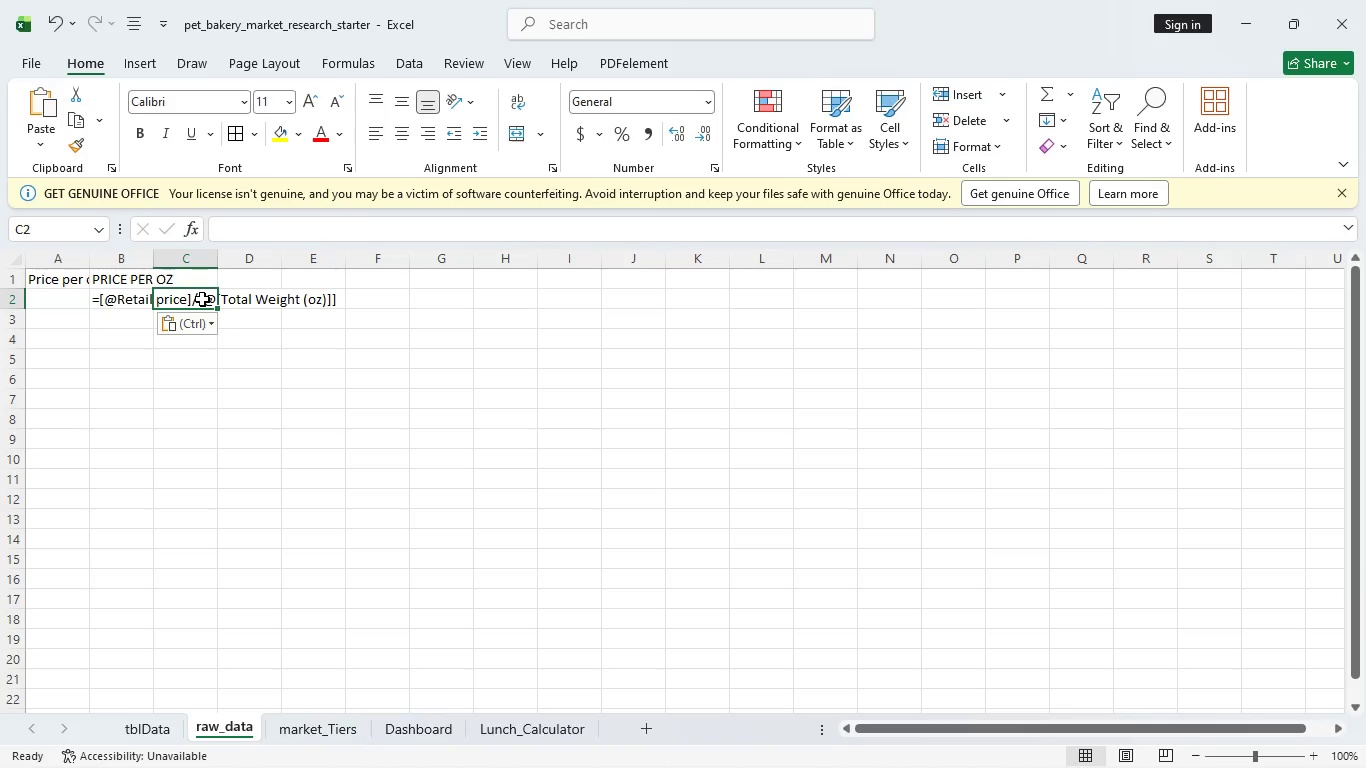 
left_click([202, 299])
 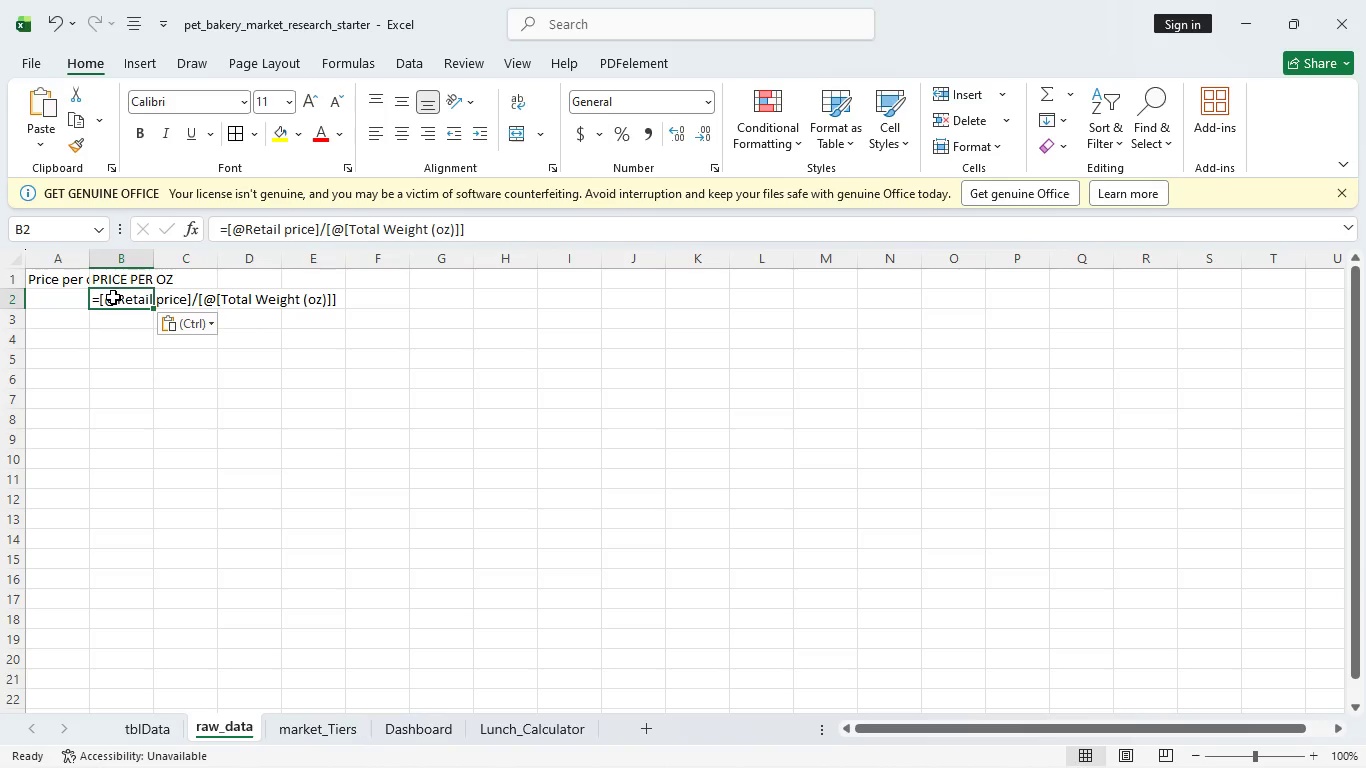 
left_click([113, 297])
 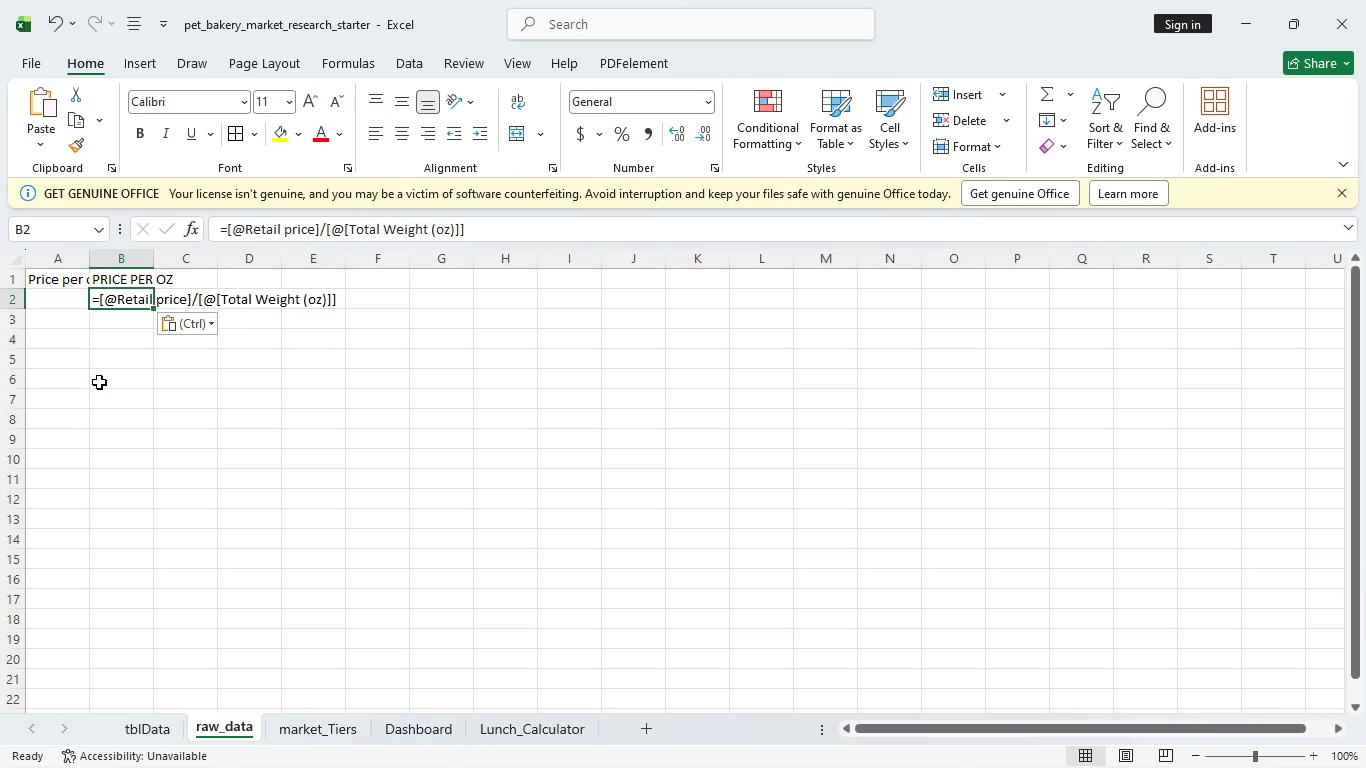 
wait(10.23)
 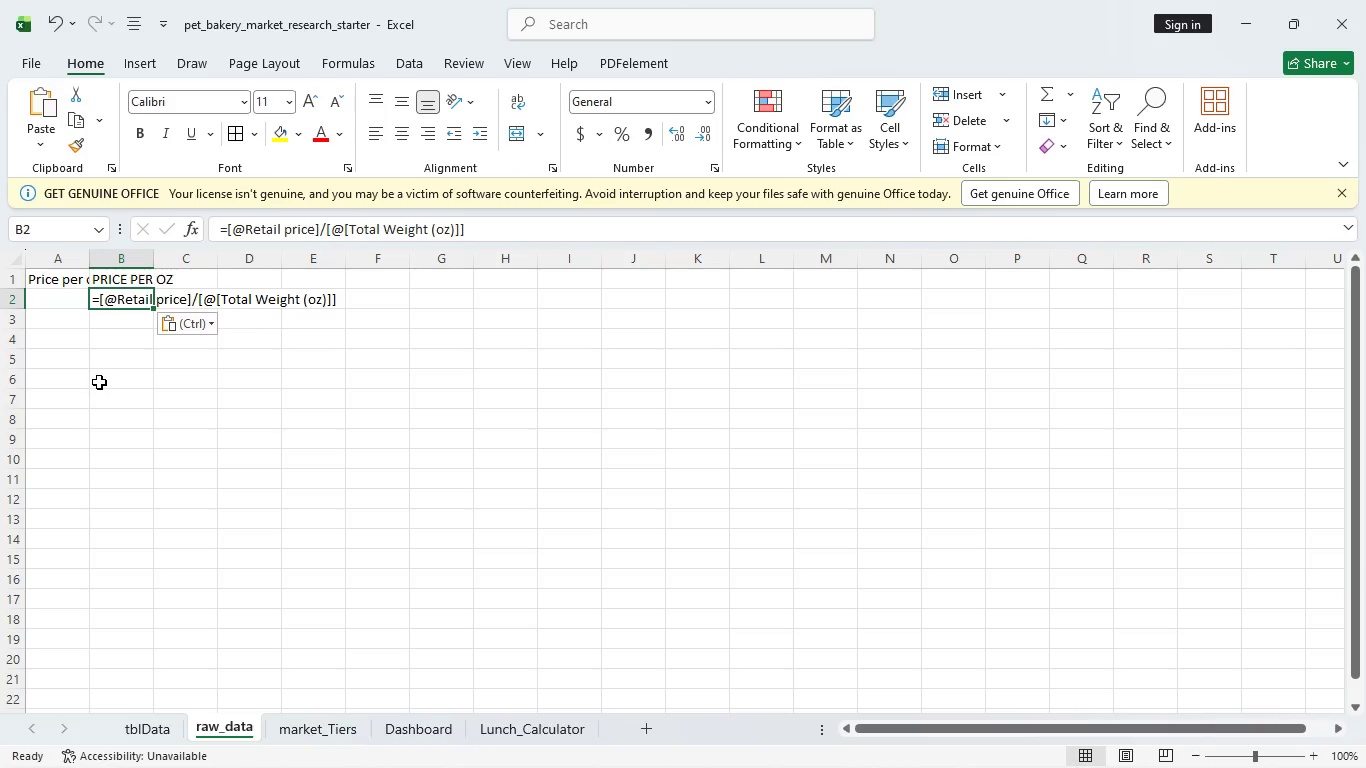 
left_click([56, 302])
 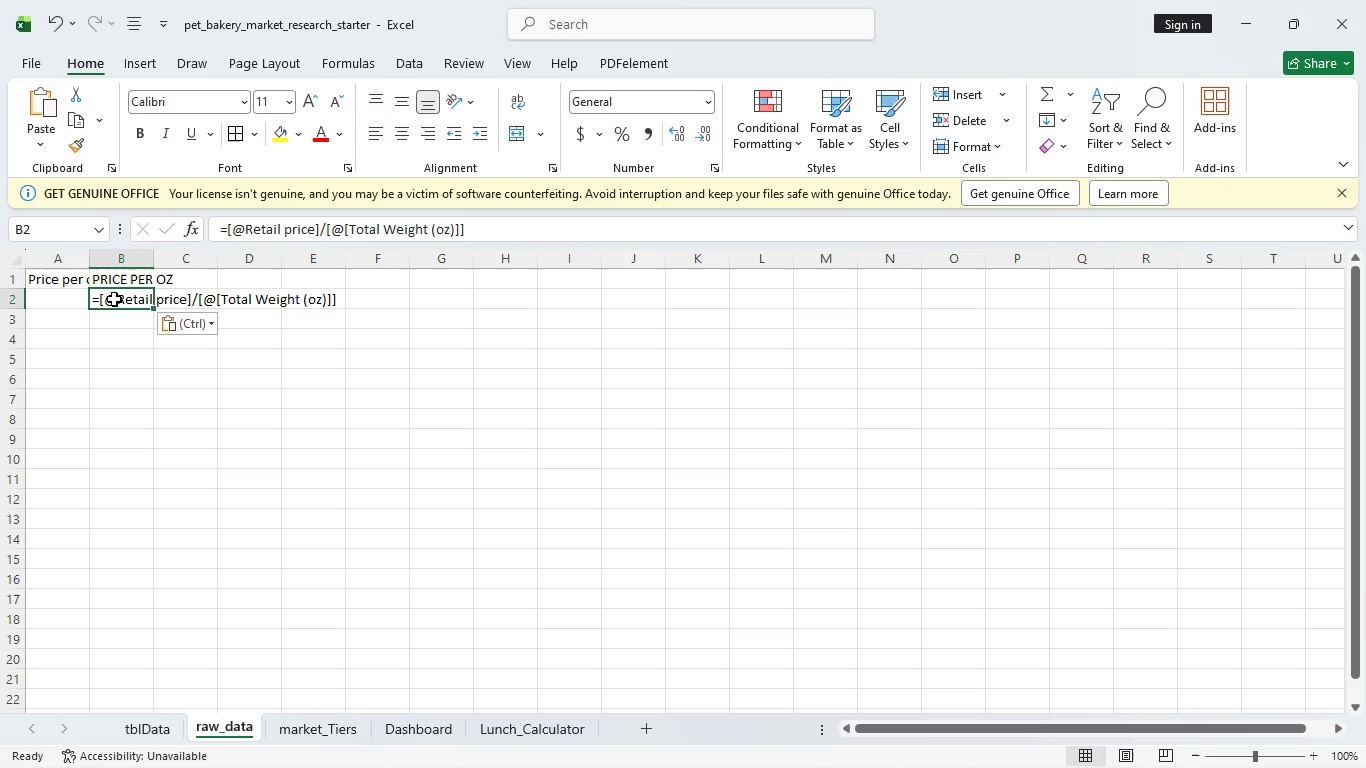 
left_click([114, 299])
 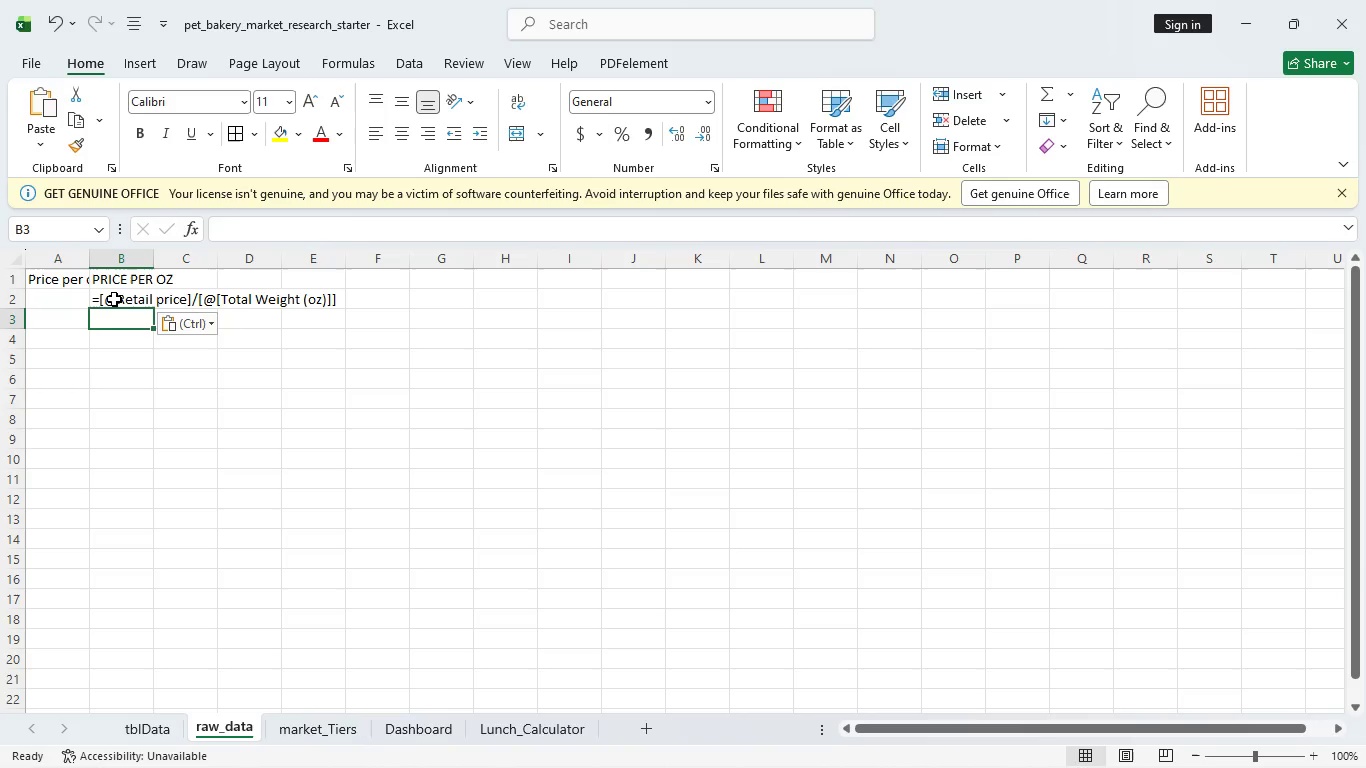 
key(Enter)
 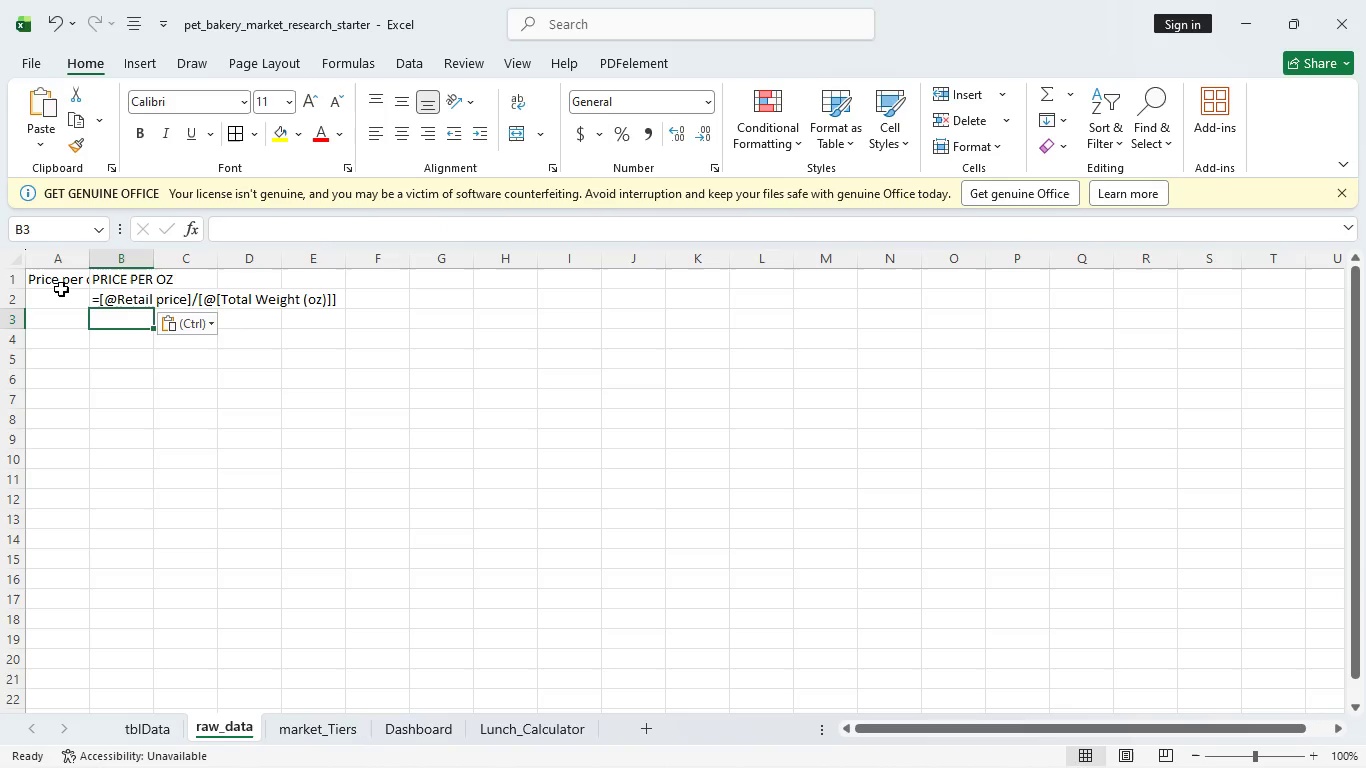 
left_click([61, 289])
 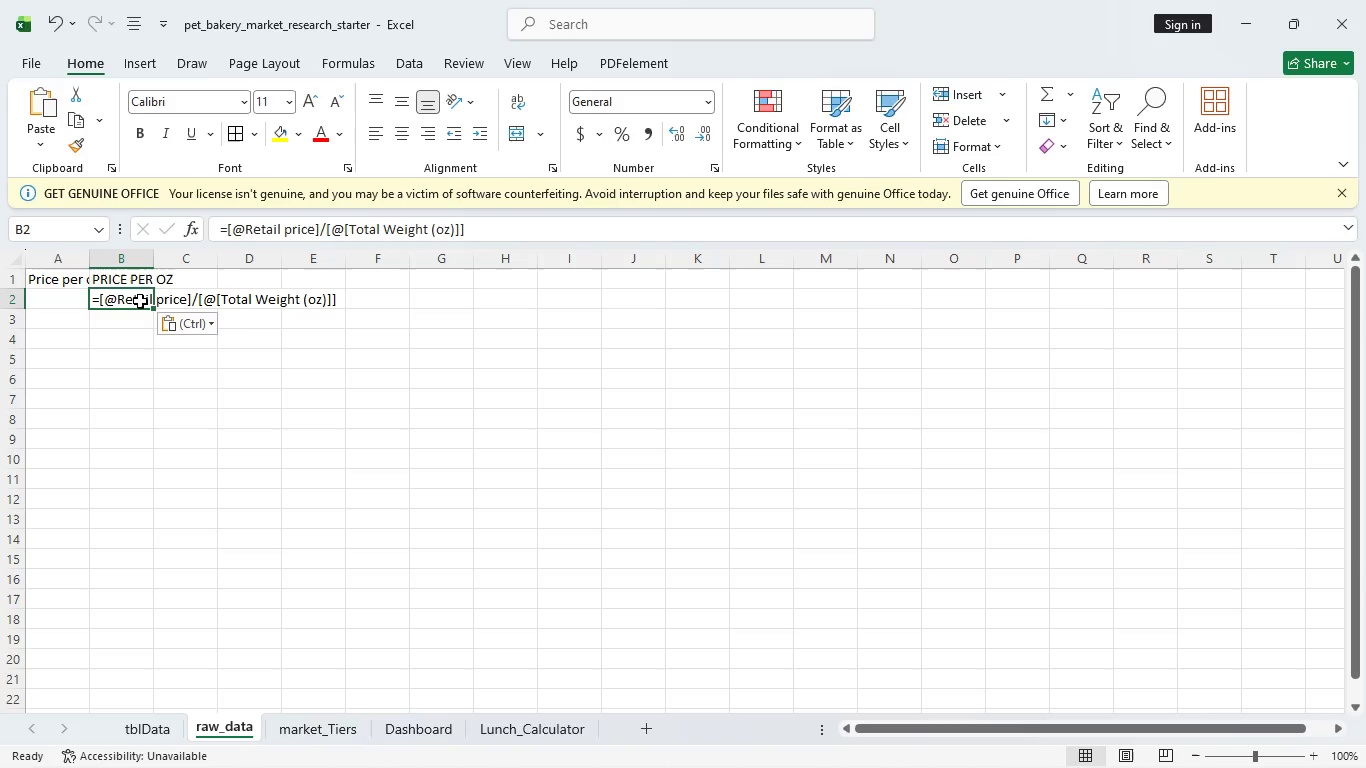 
left_click([140, 301])
 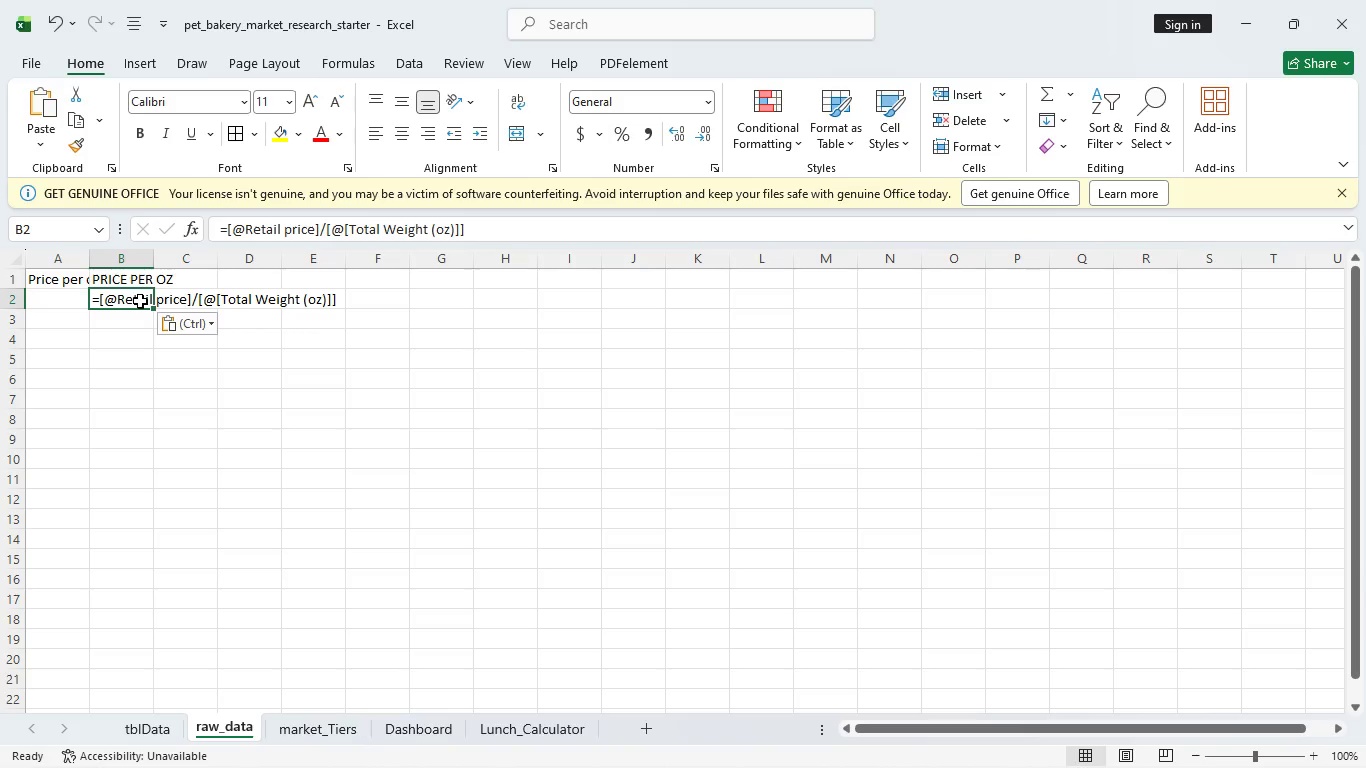 
left_click([140, 301])
 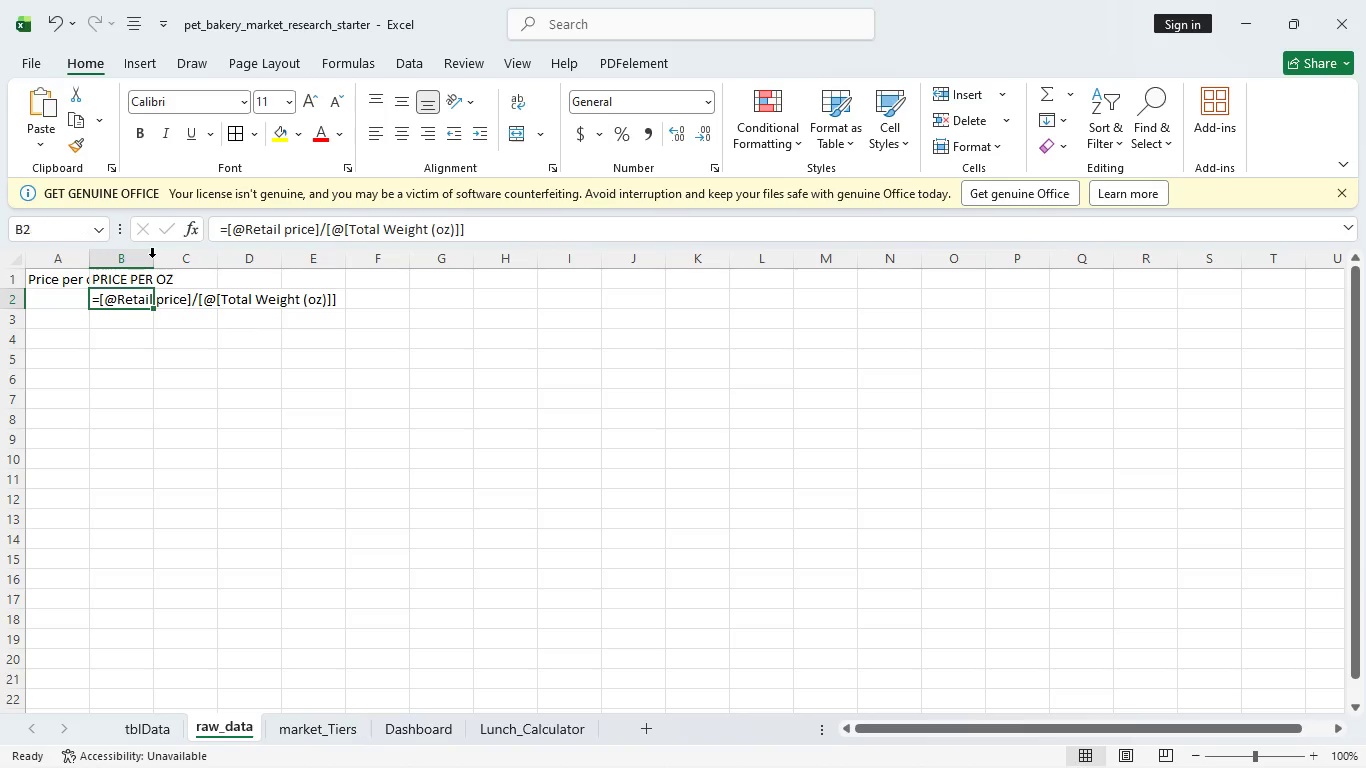 
double_click([152, 257])
 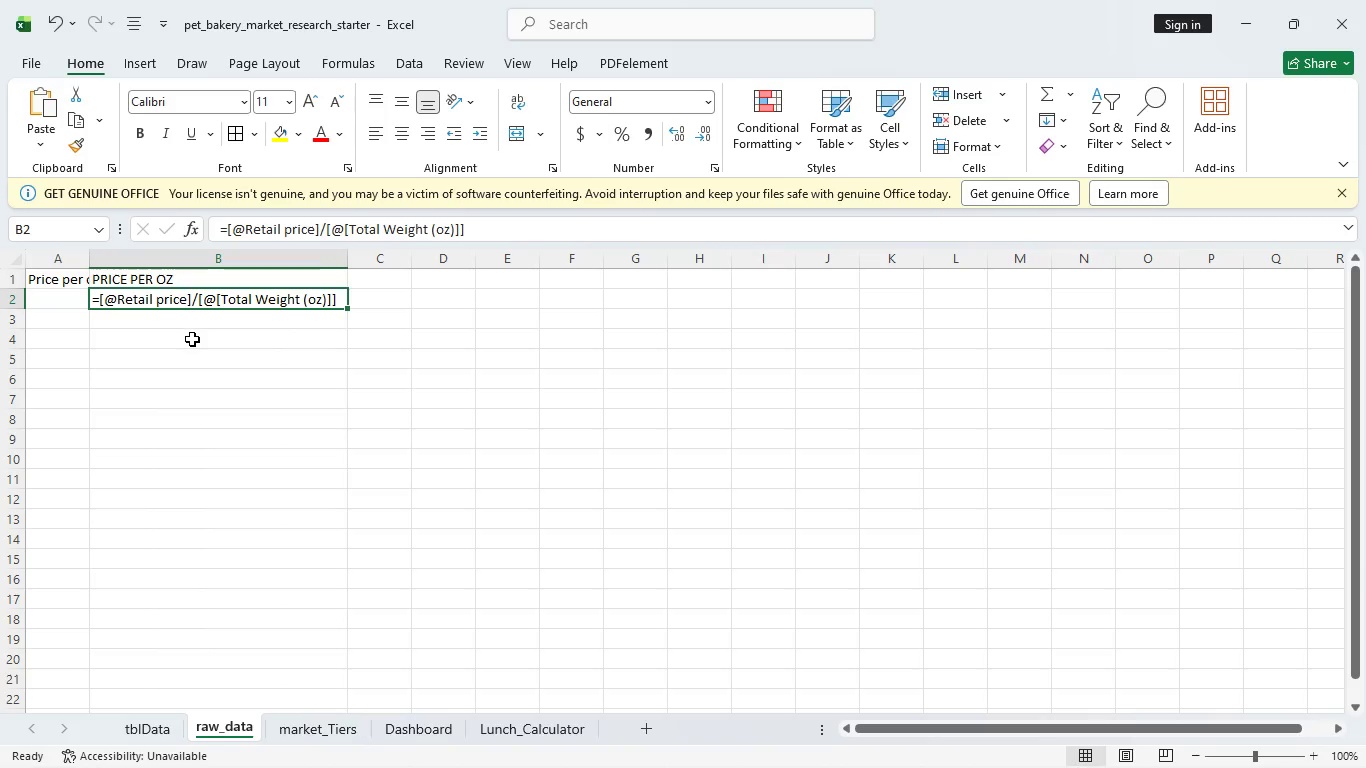 
left_click([192, 339])
 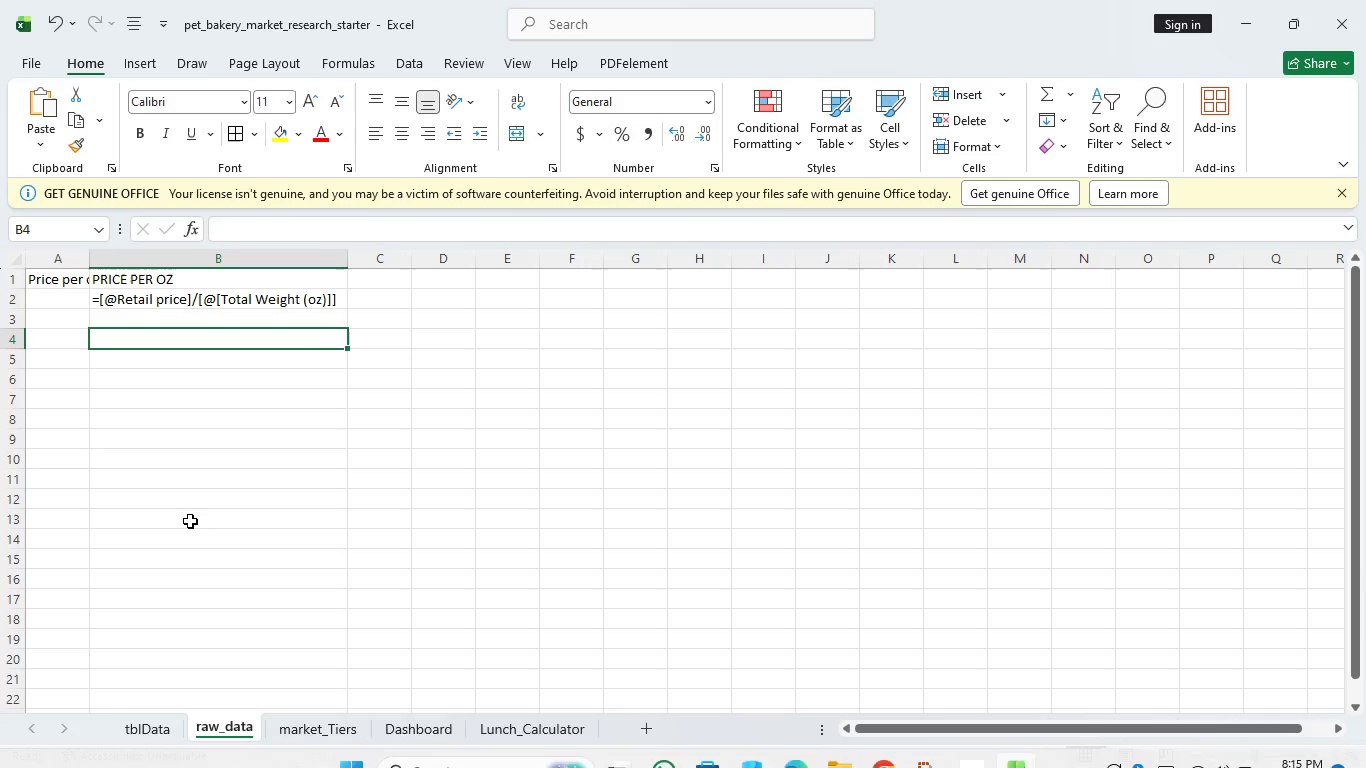 
wait(27.89)
 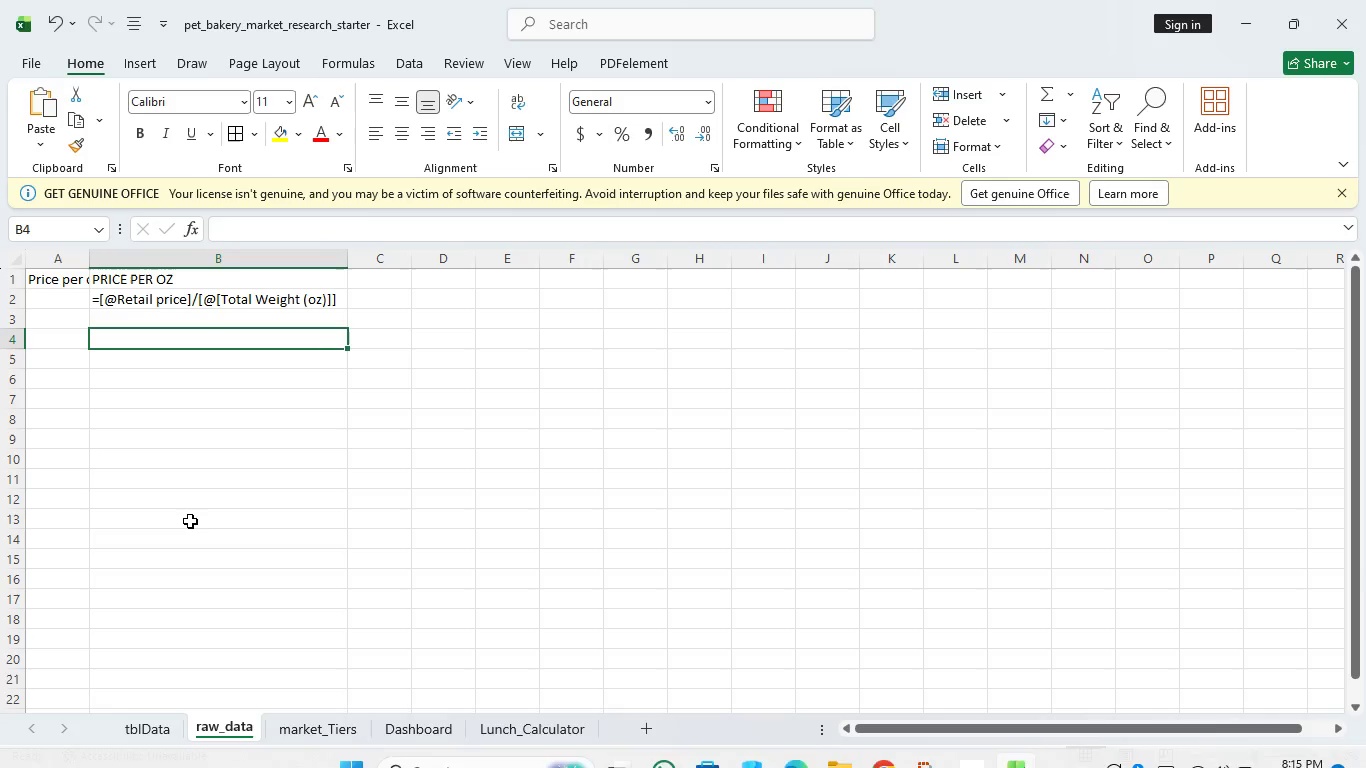 
double_click([117, 298])
 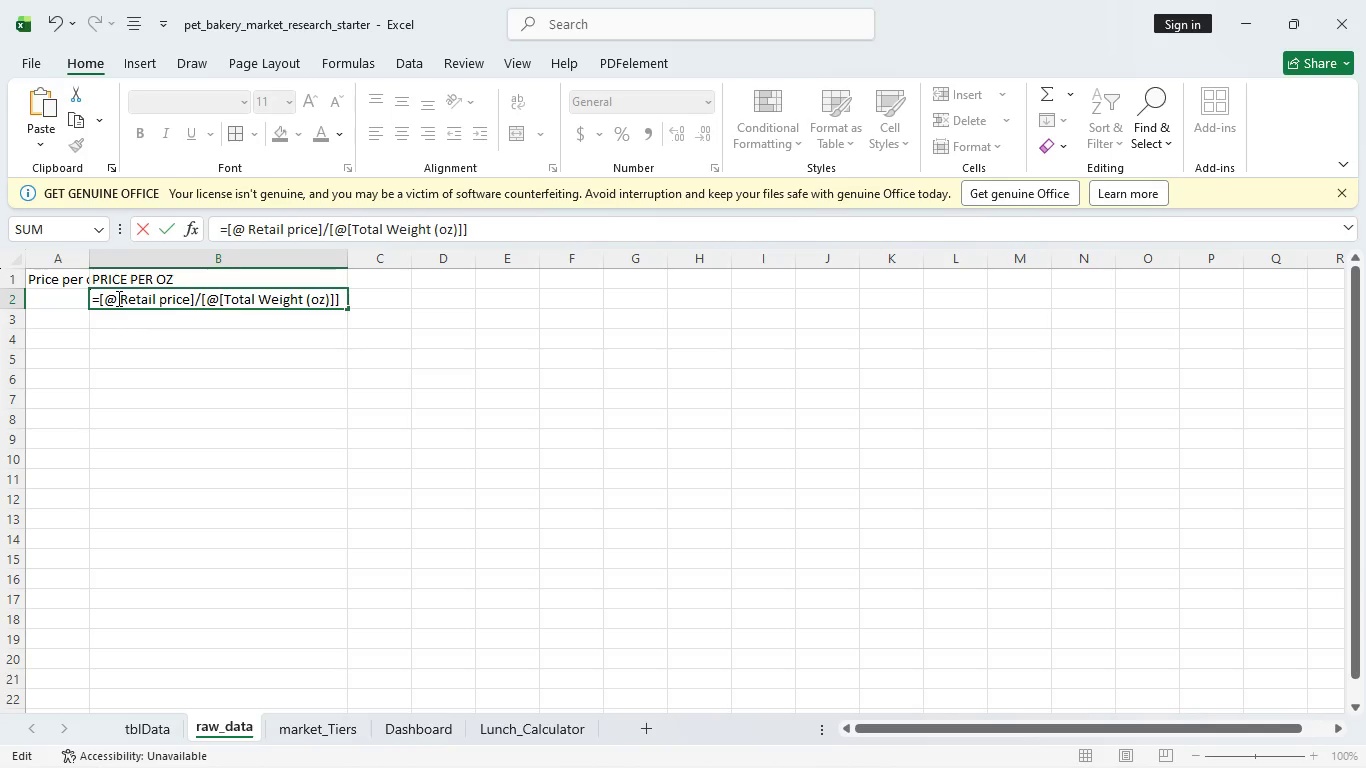 
key(Space)
 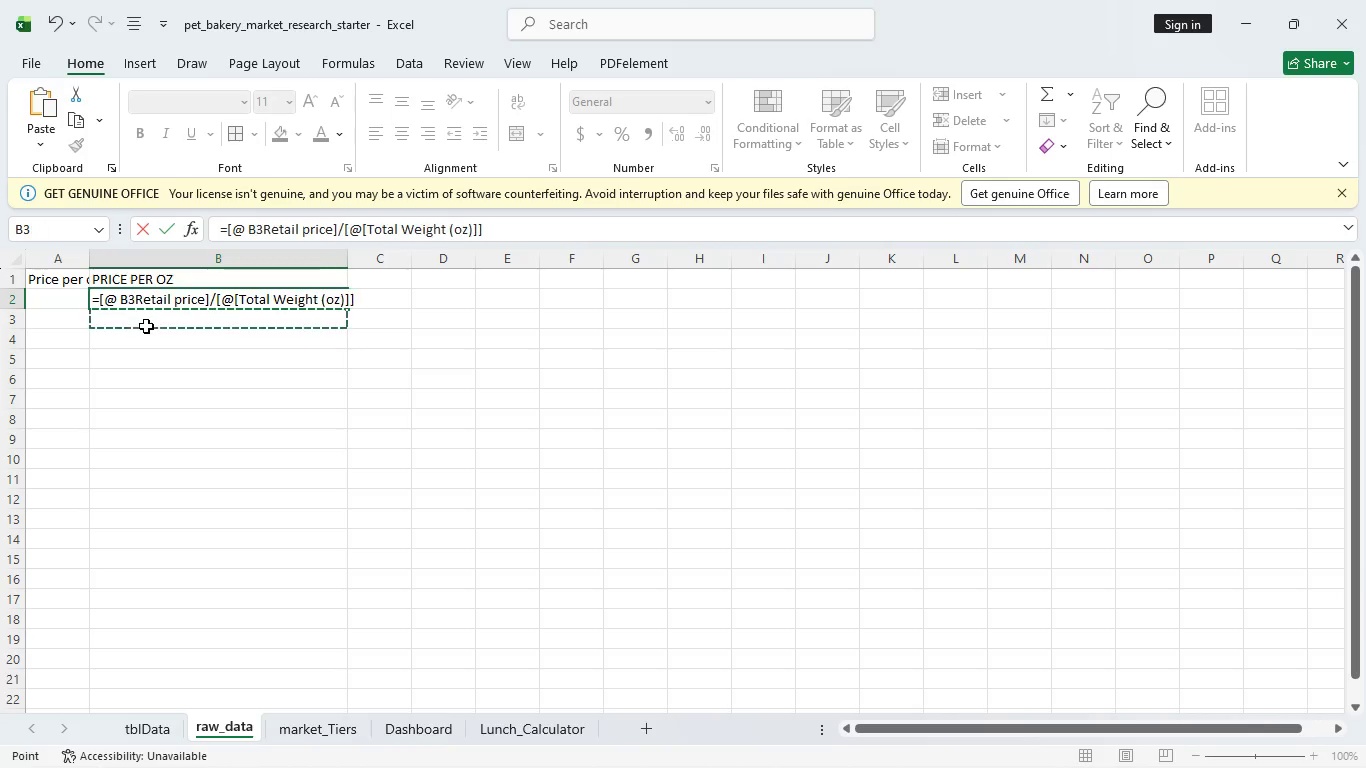 
left_click([146, 326])
 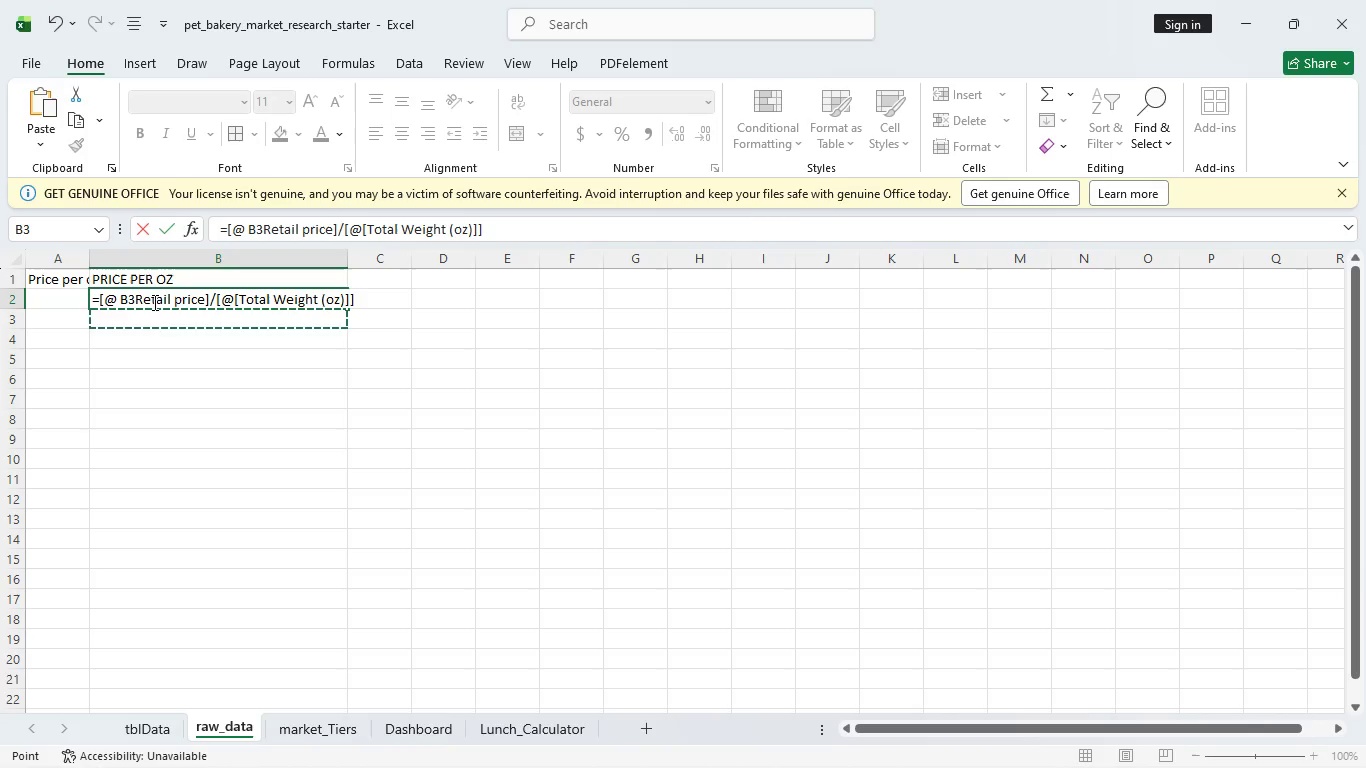 
left_click([153, 302])
 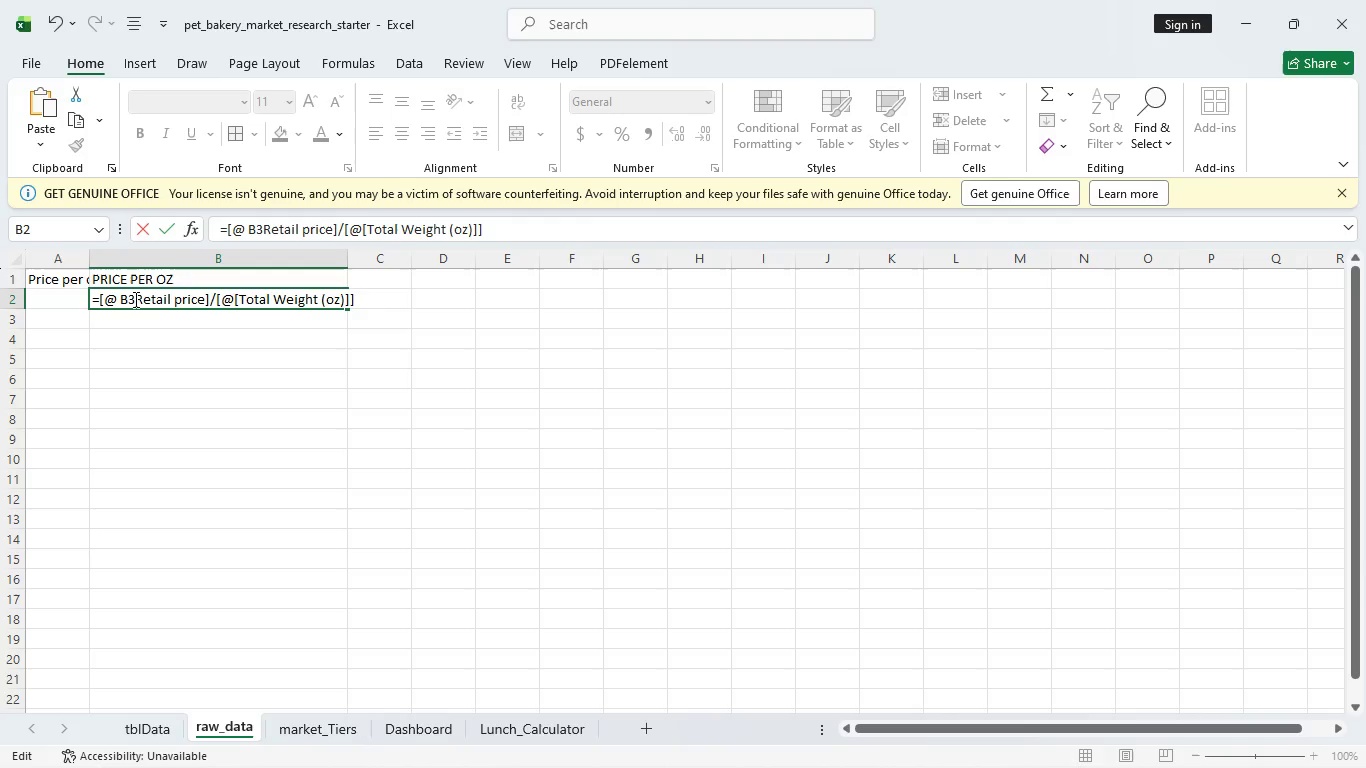 
left_click([134, 299])
 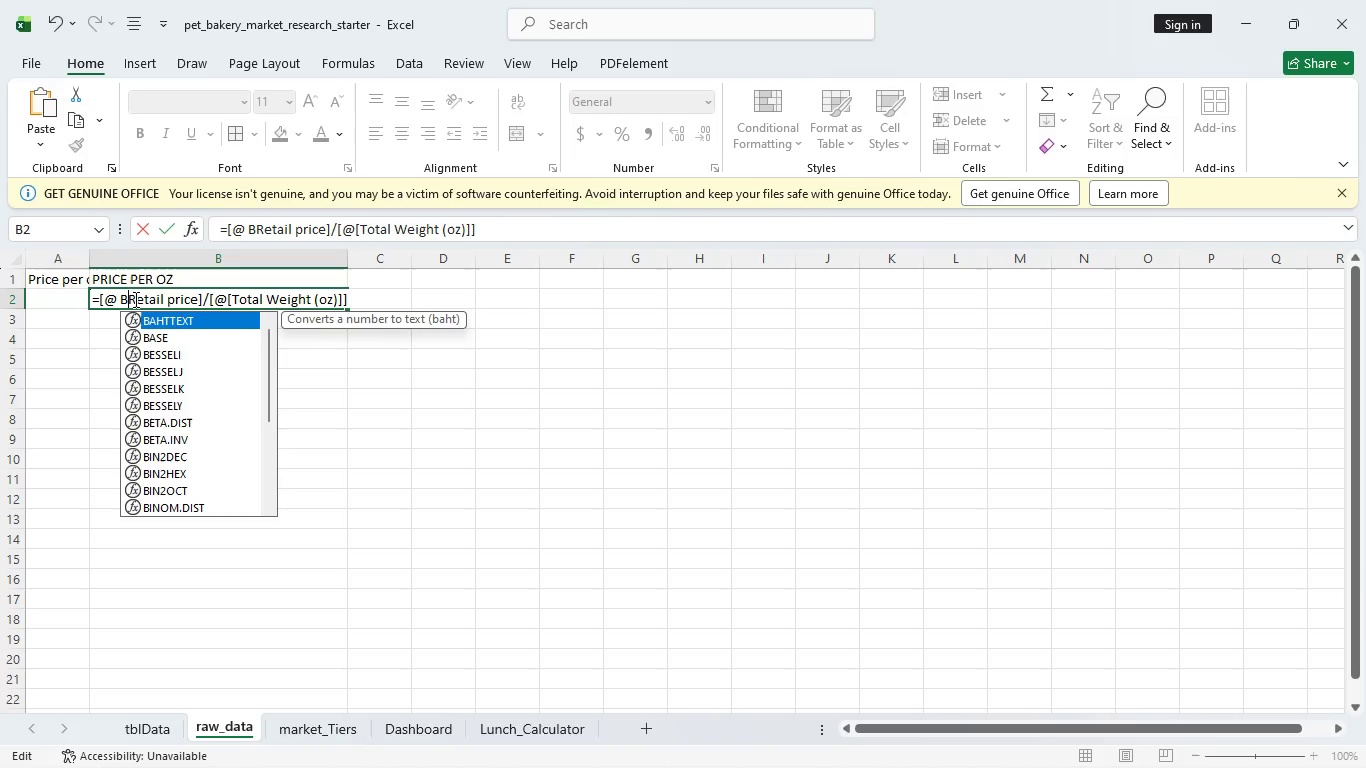 
key(Backspace)
 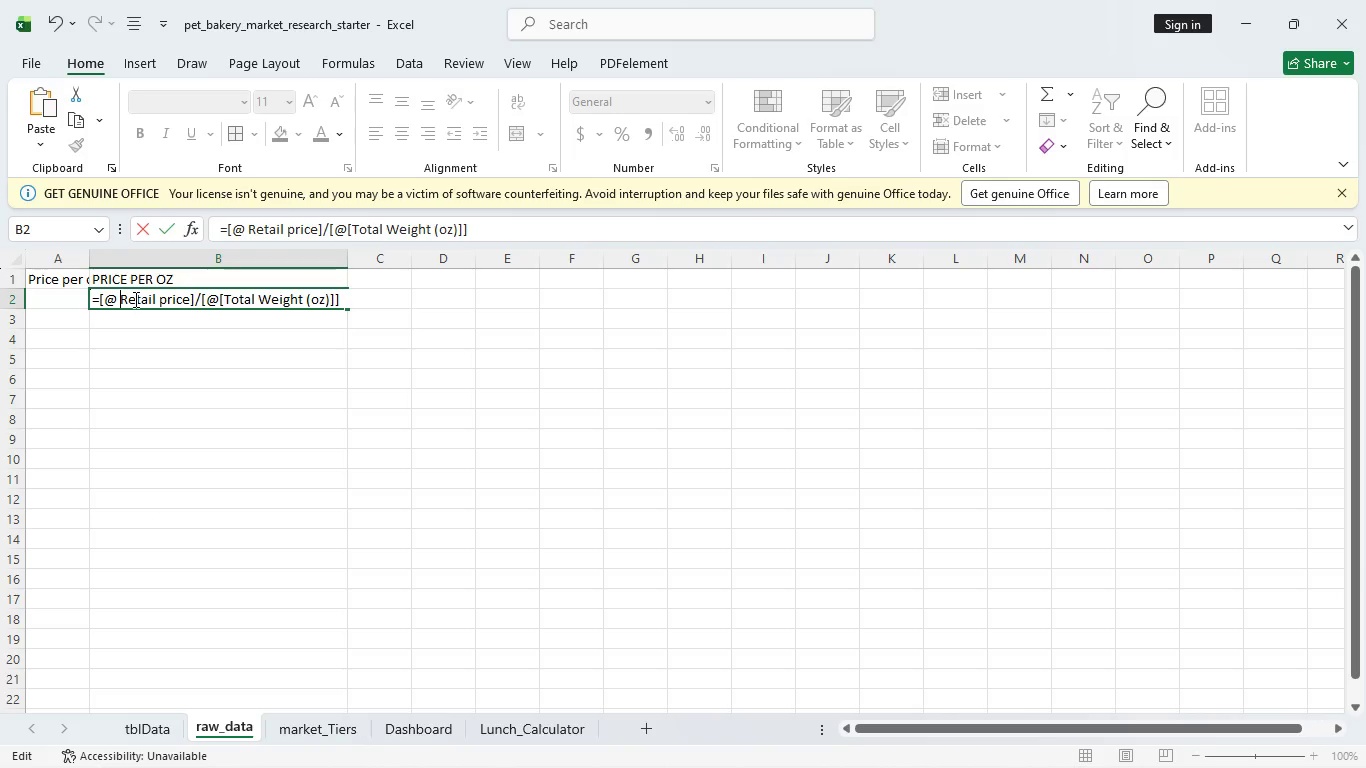 
key(Backspace)
 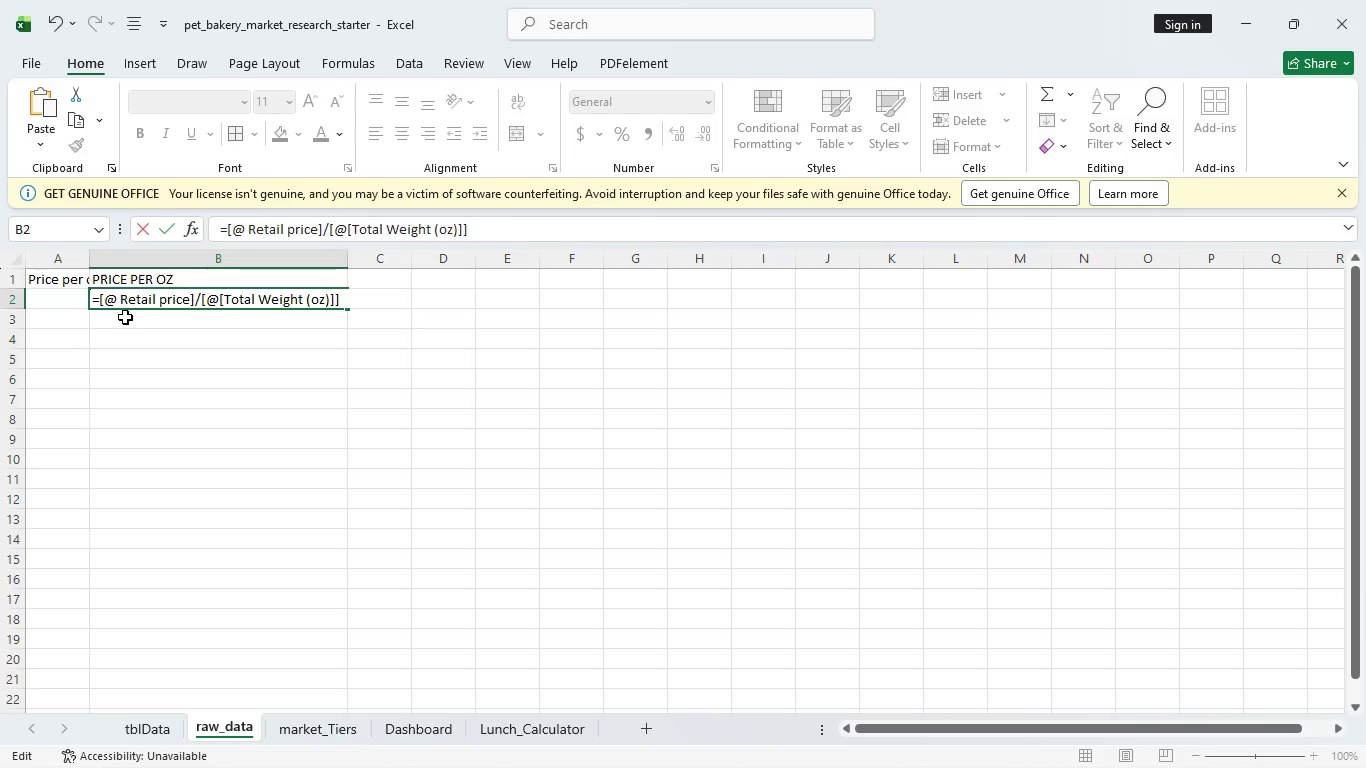 
key(Backspace)
 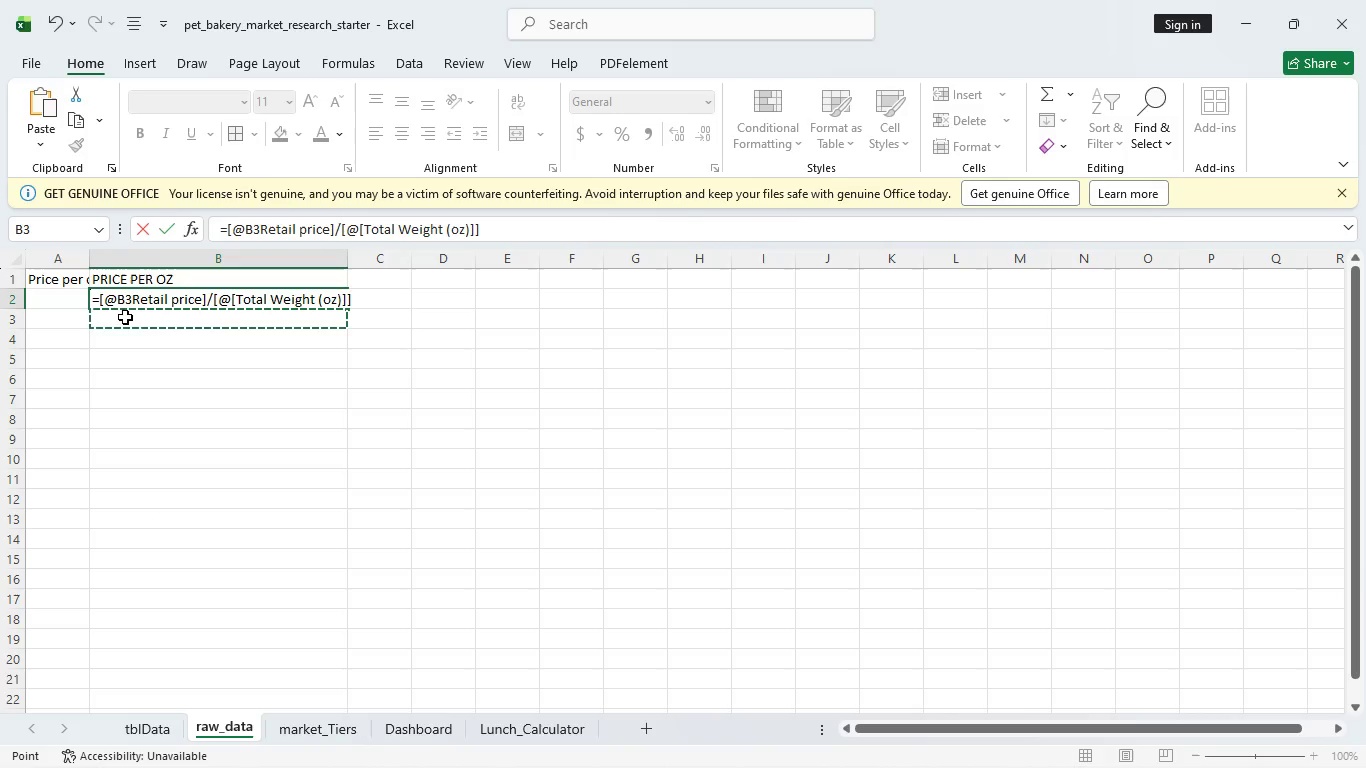 
left_click([125, 317])
 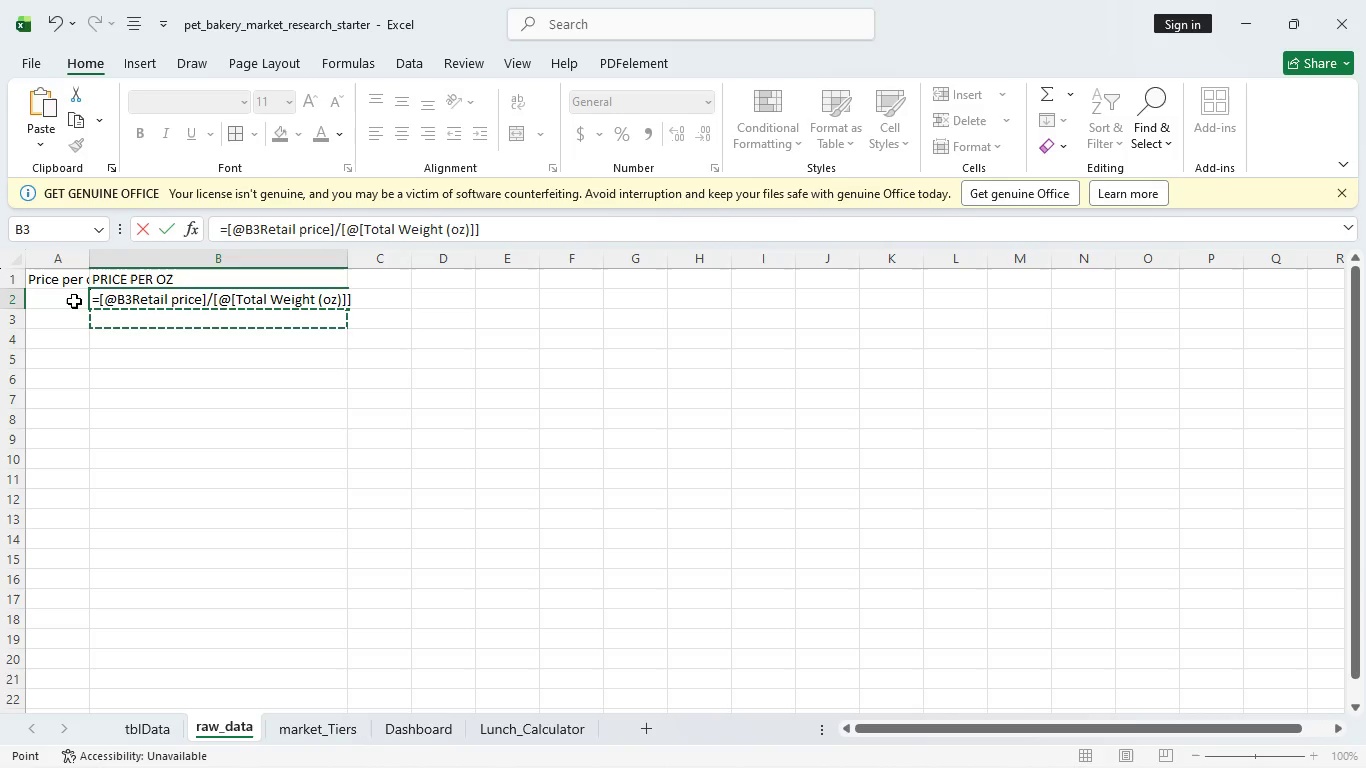 
left_click([74, 301])
 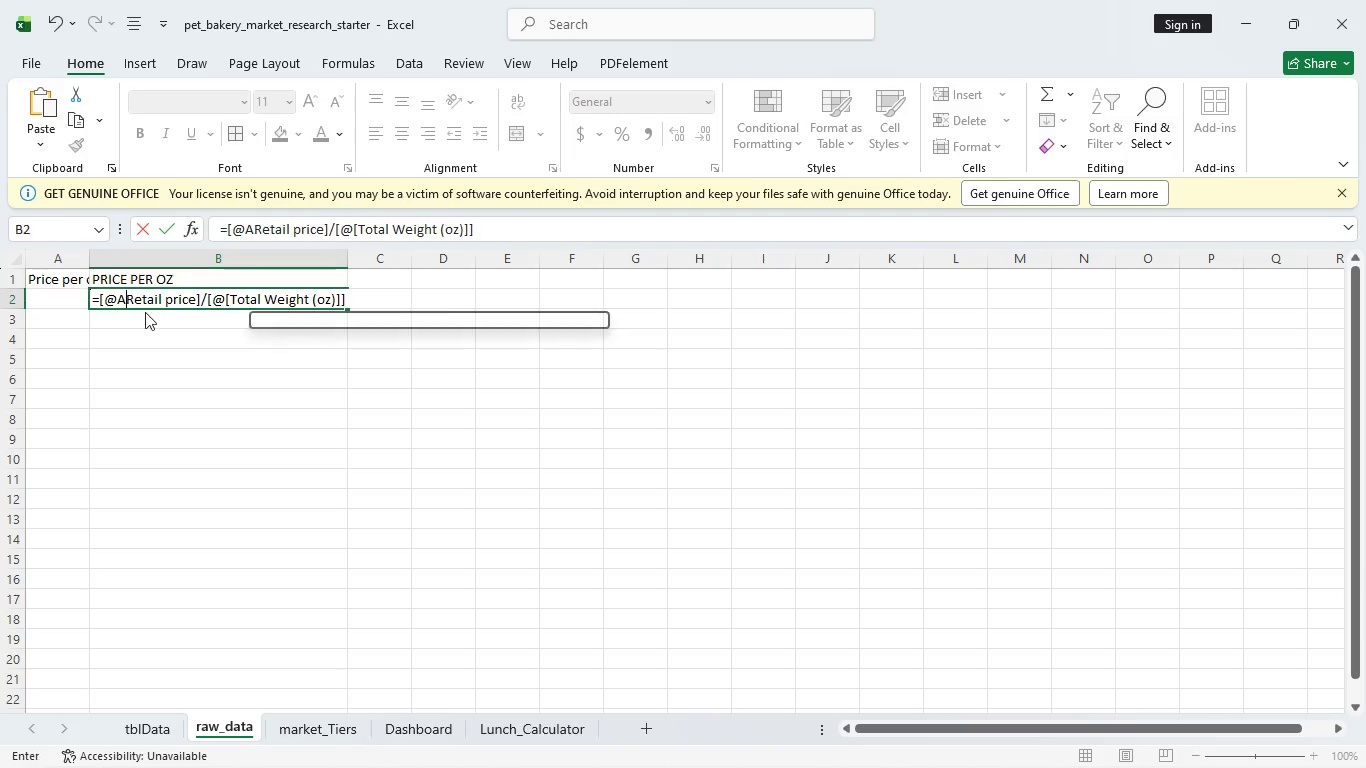 
key(Backspace)
 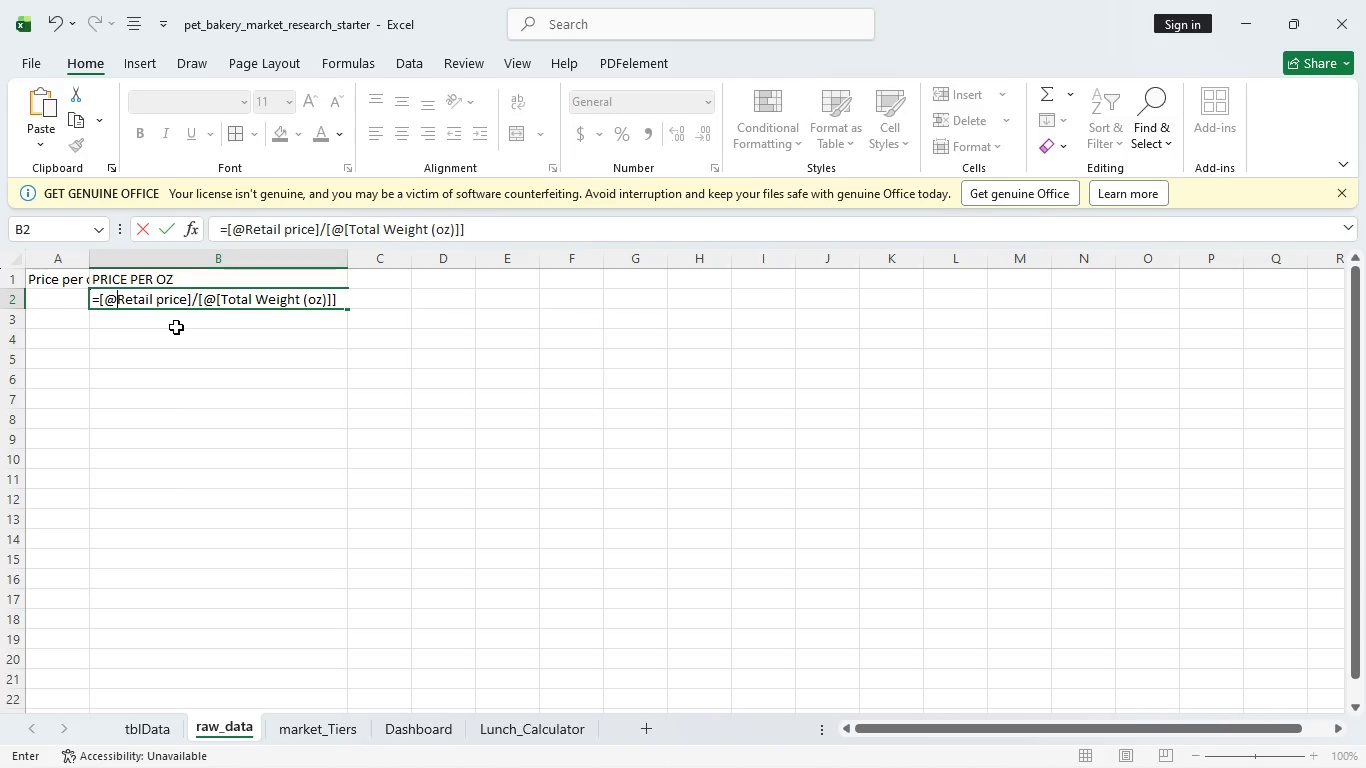 
key(Backspace)
 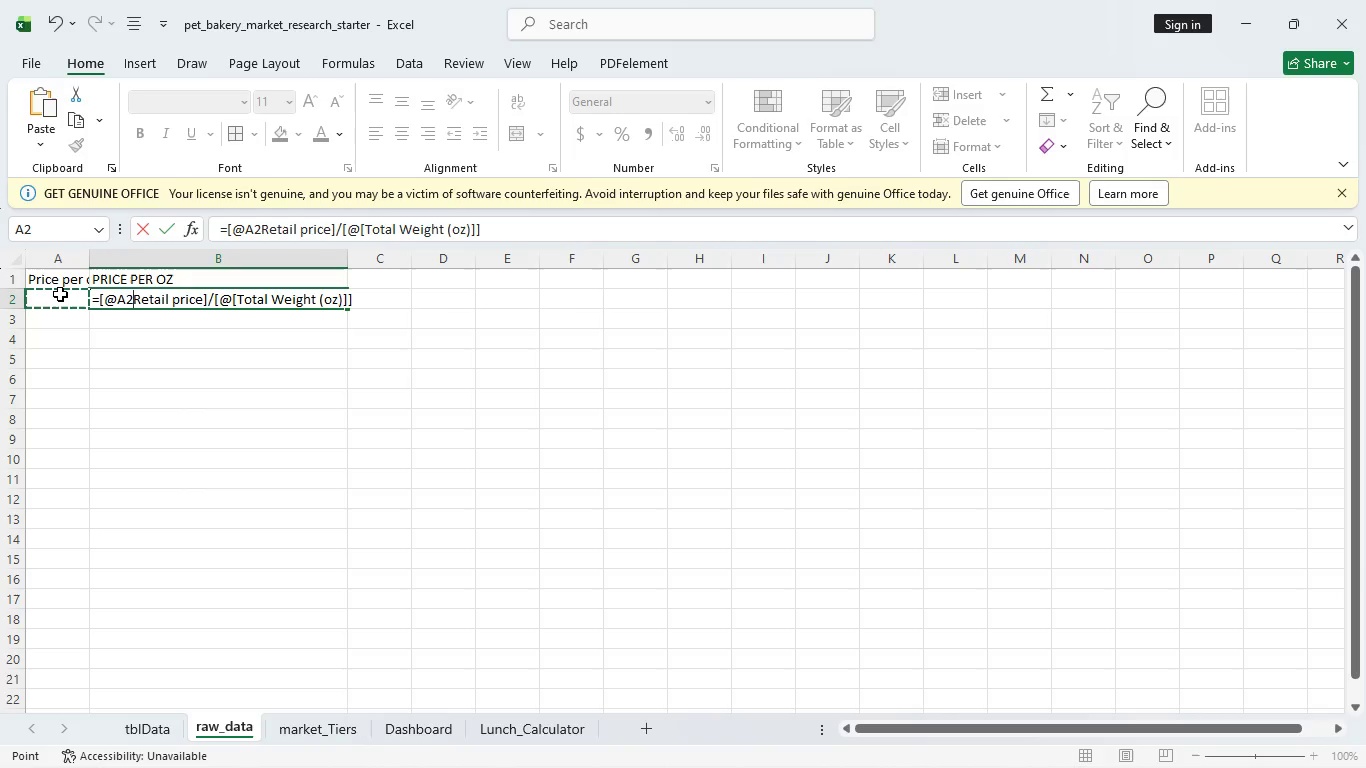 
left_click([60, 294])
 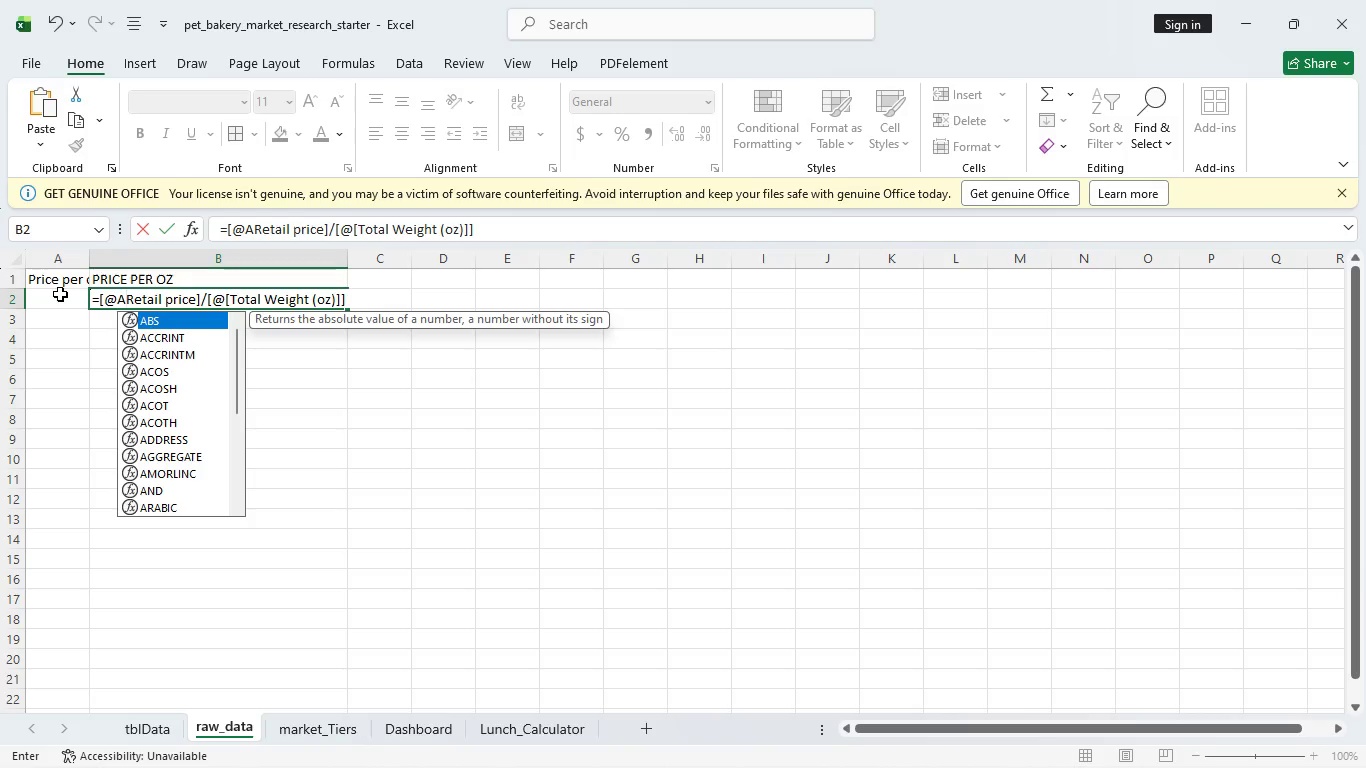 
key(Backspace)
 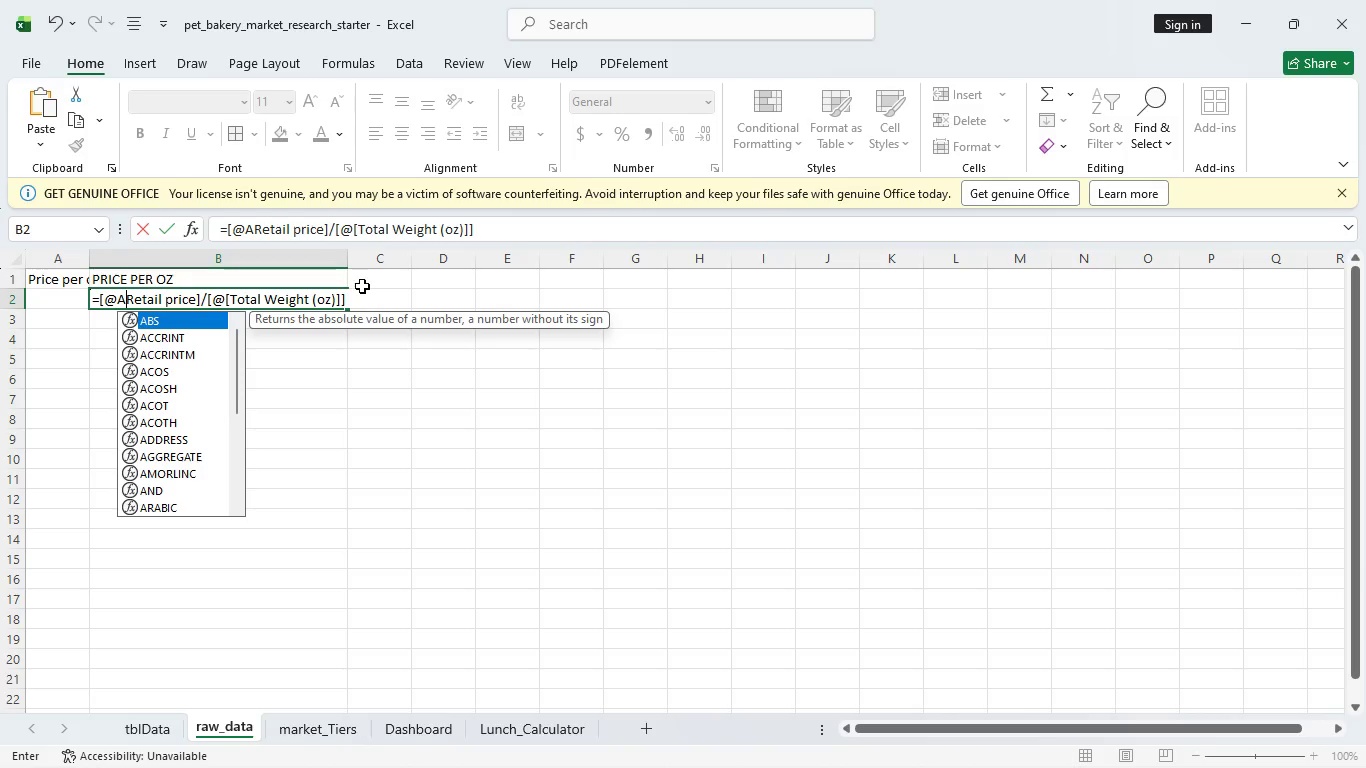 
left_click([362, 286])
 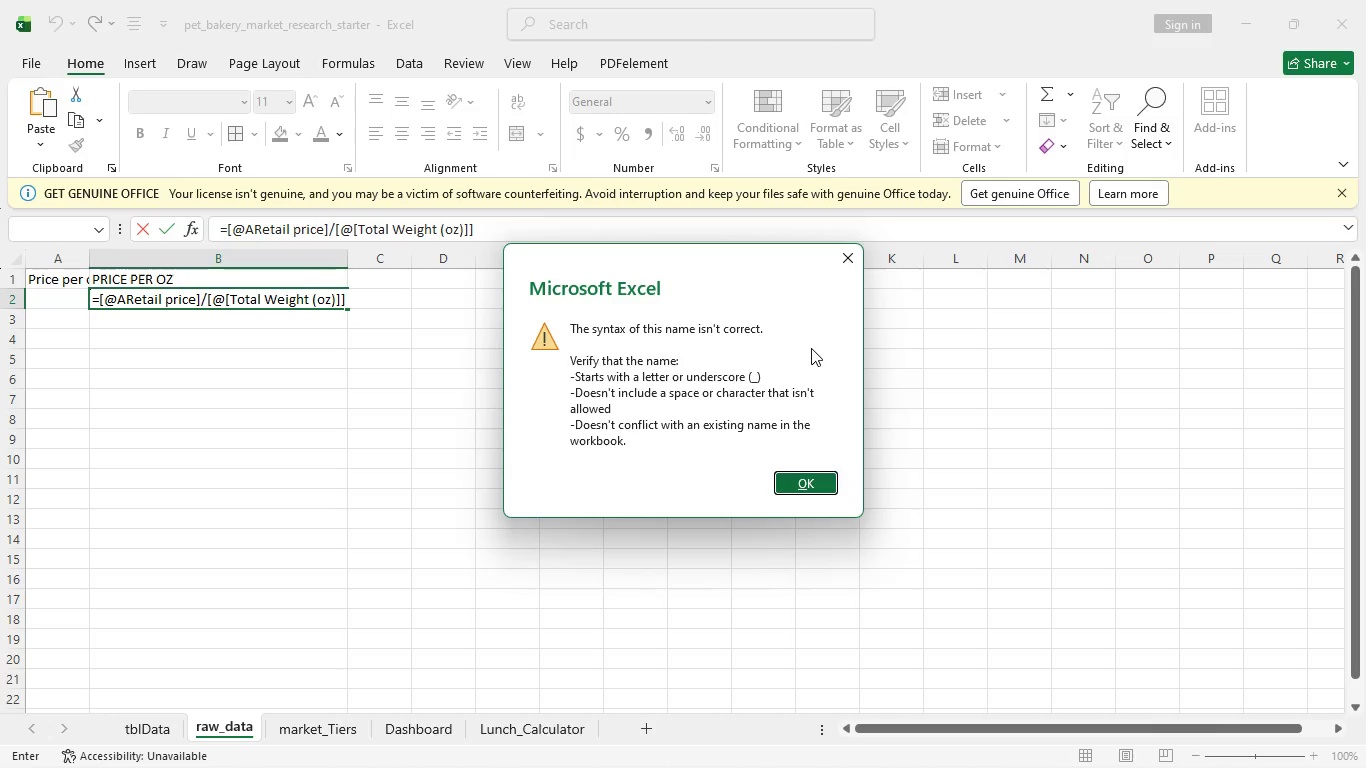 
wait(35.11)
 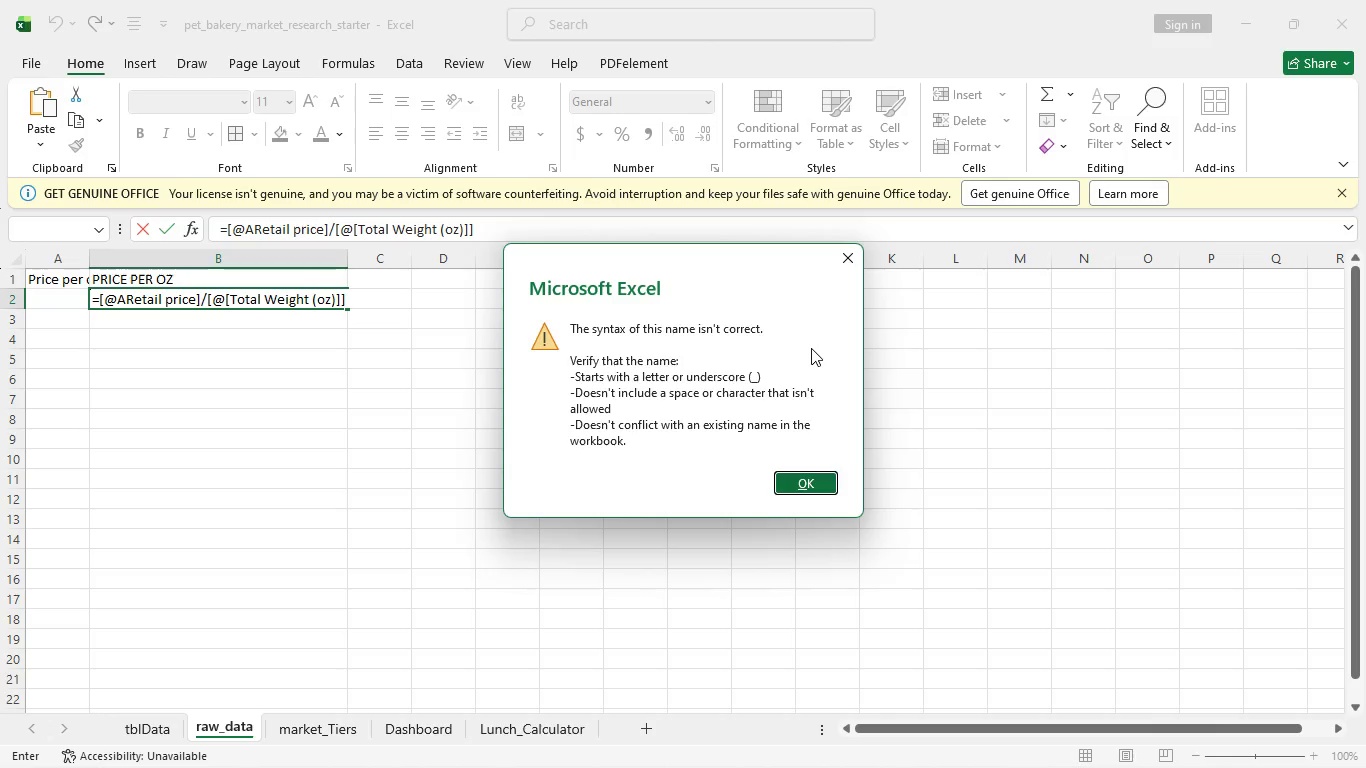 
double_click([180, 272])
 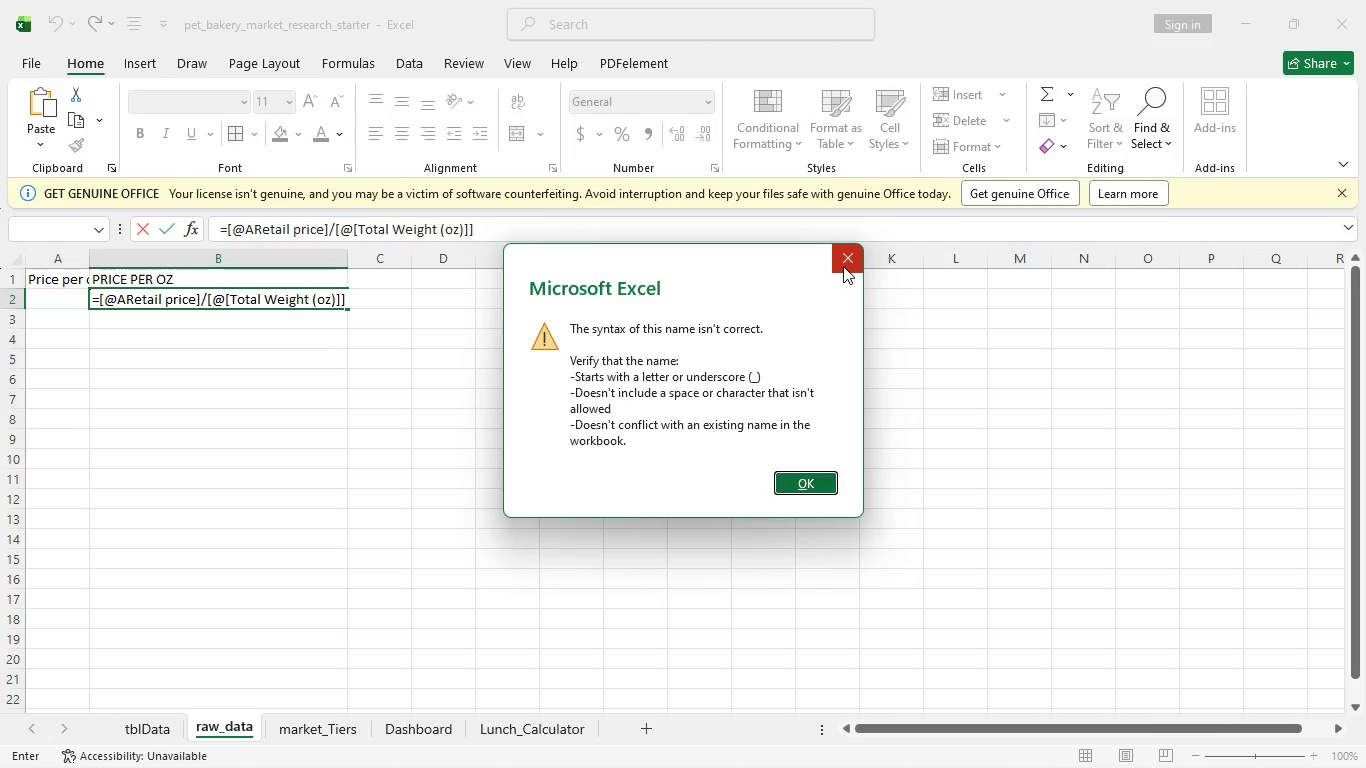 
left_click([843, 266])
 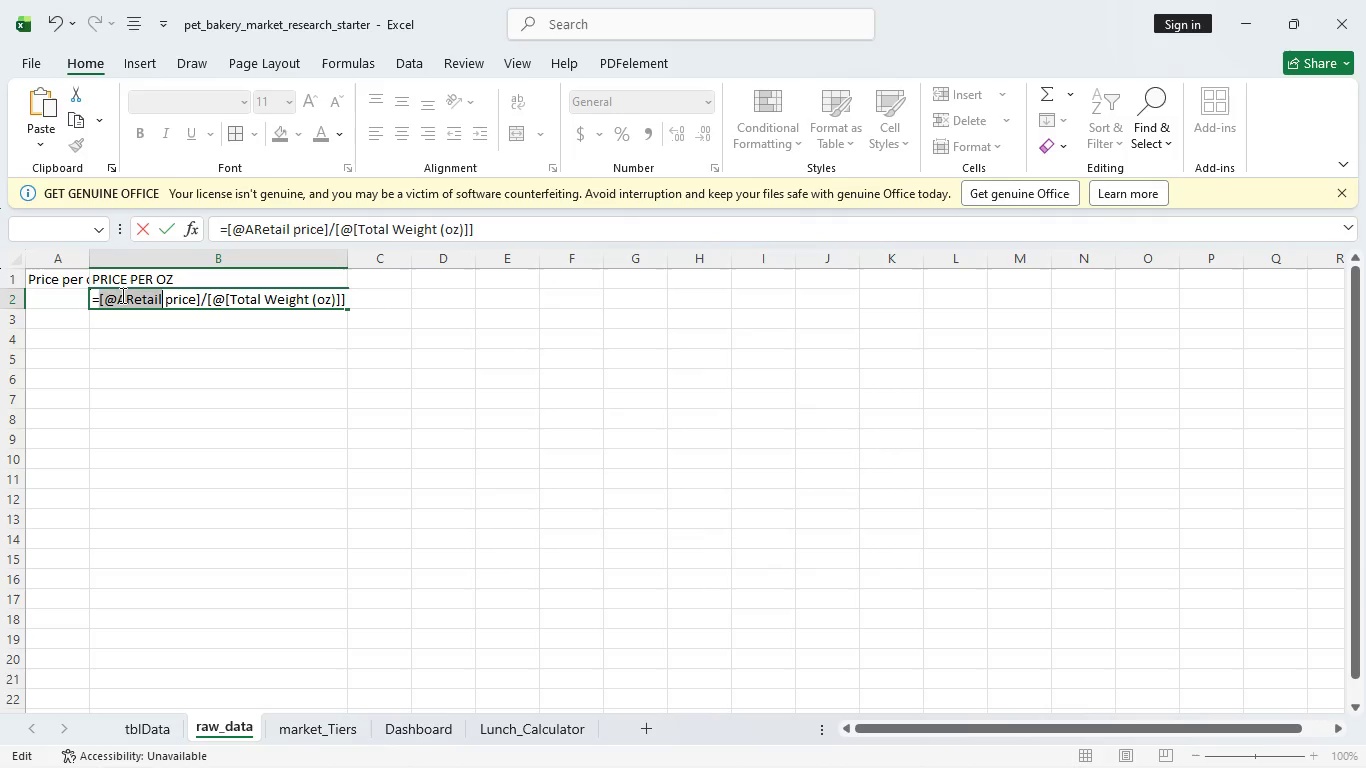 
double_click([121, 295])
 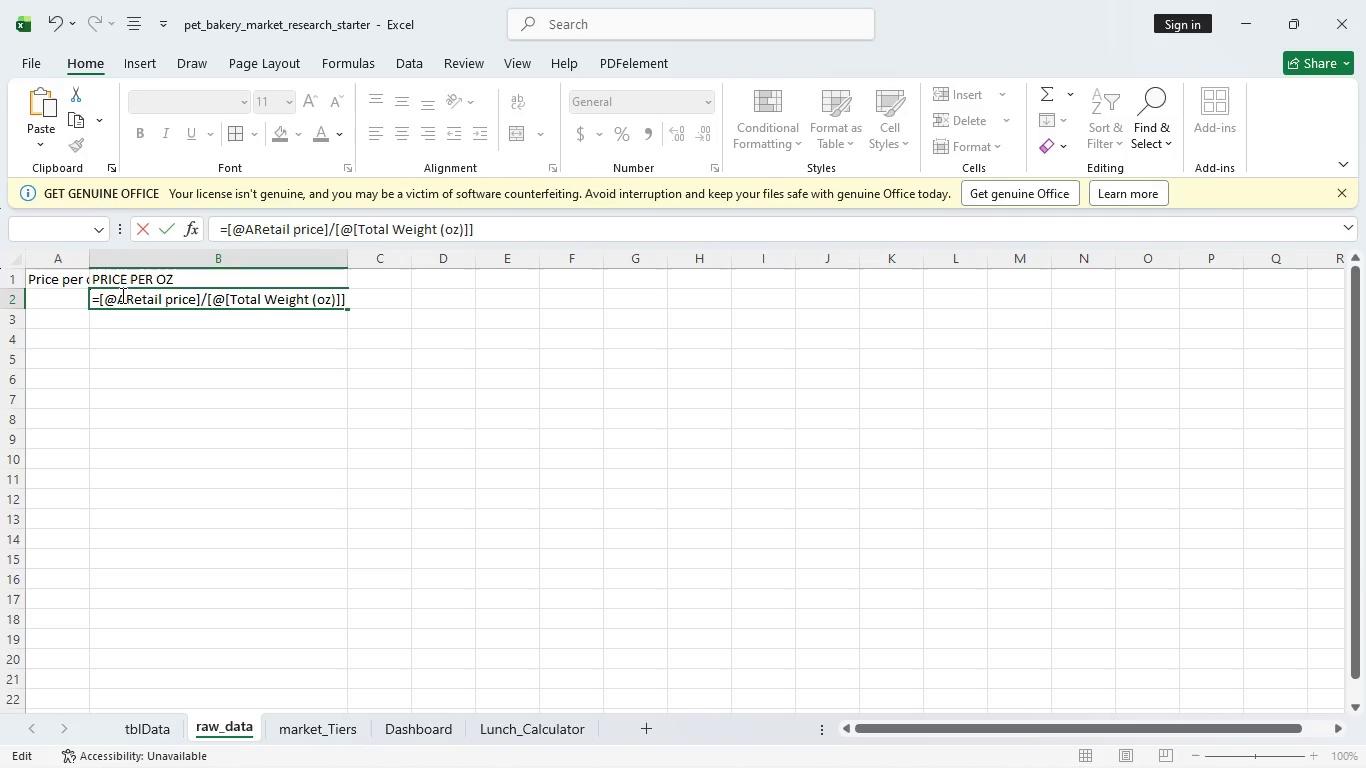 
left_click([121, 295])
 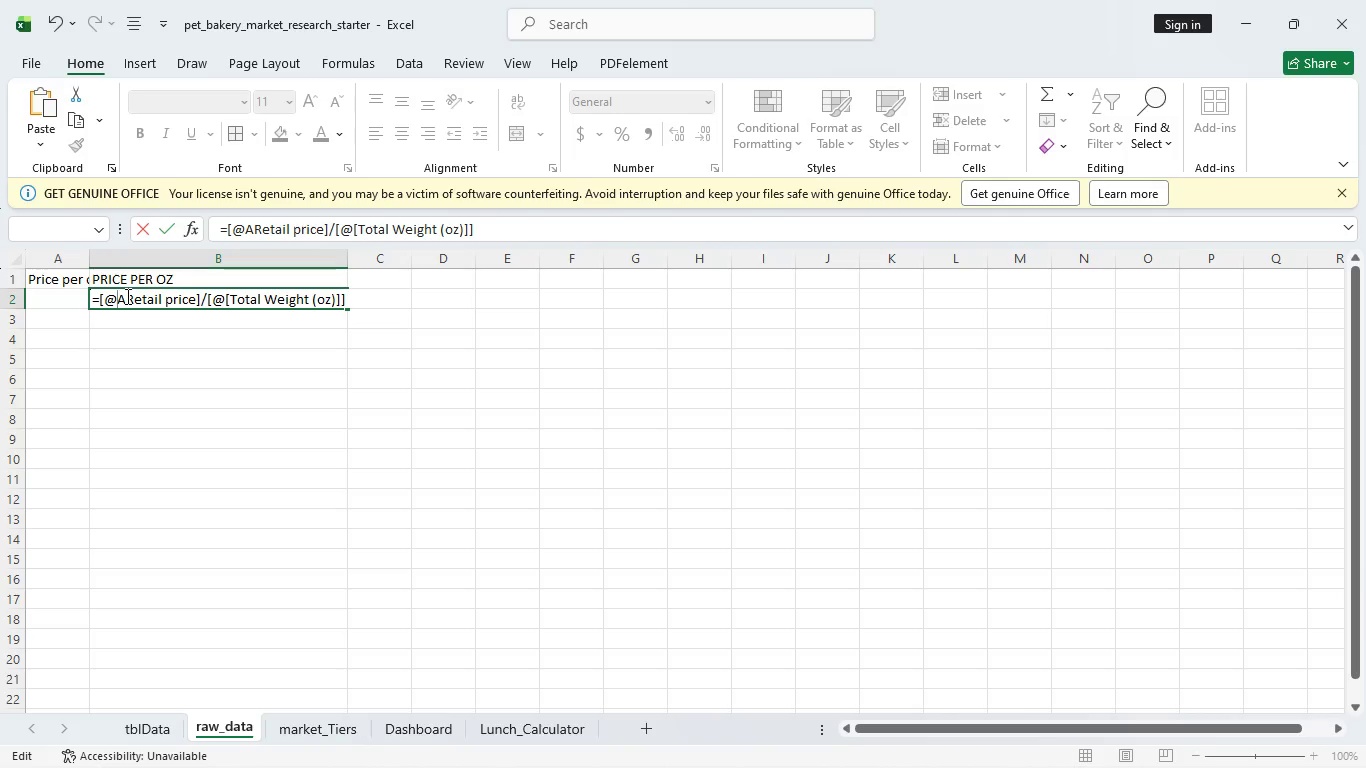 
left_click([126, 296])
 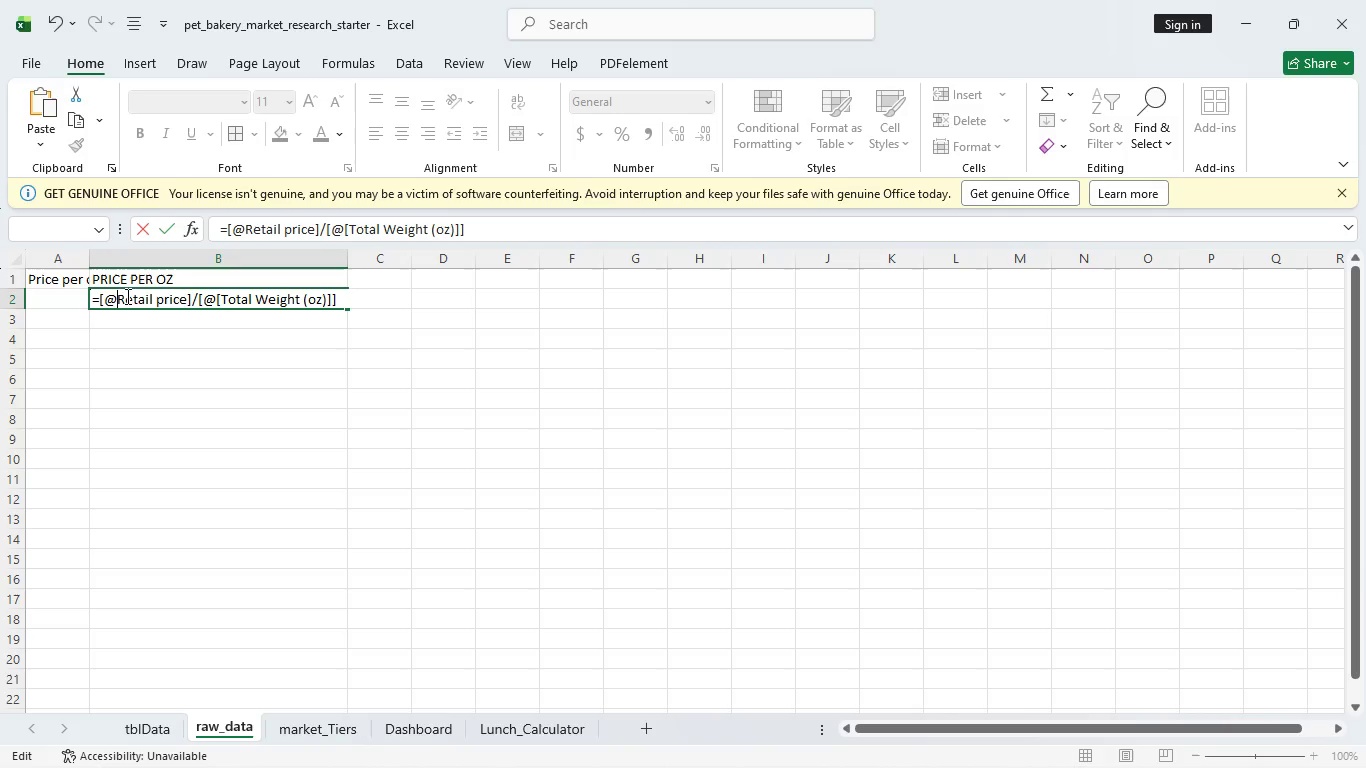 
key(Backspace)
 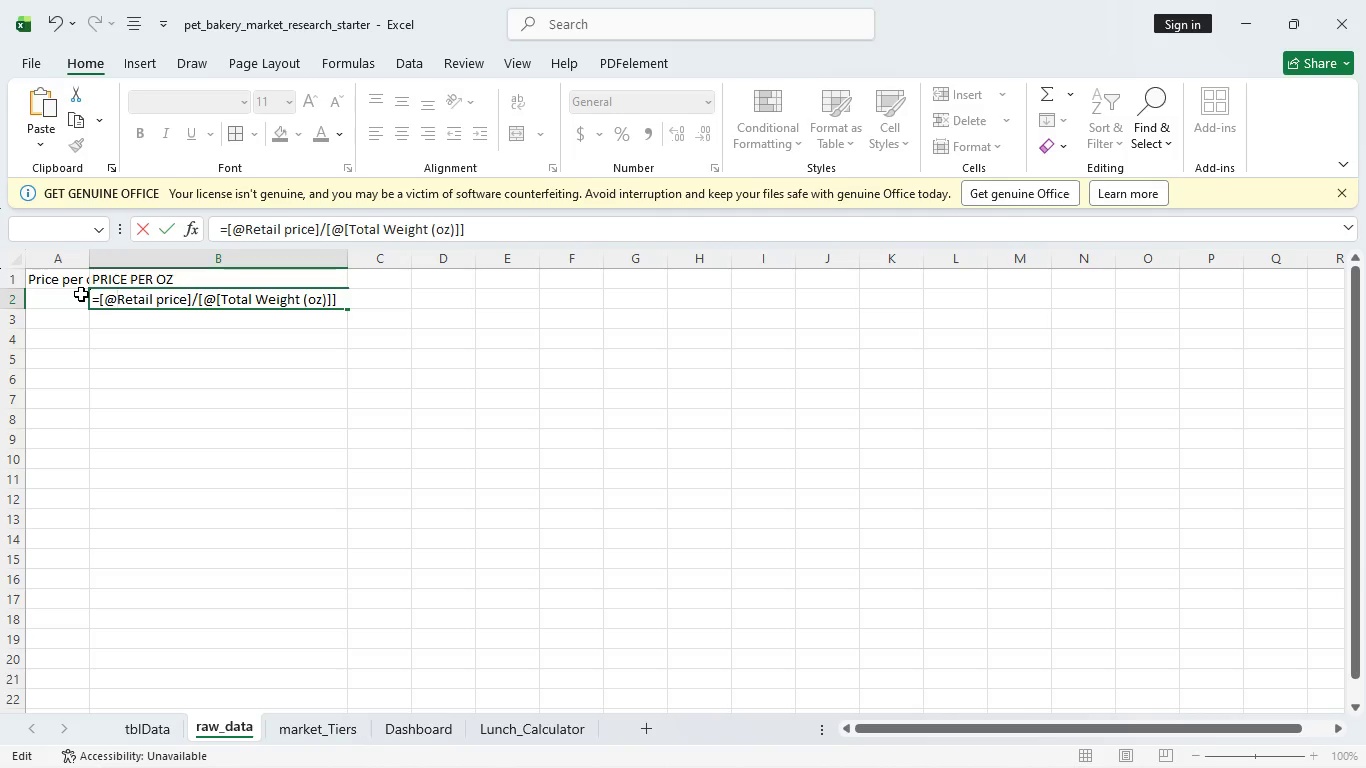 
wait(29.34)
 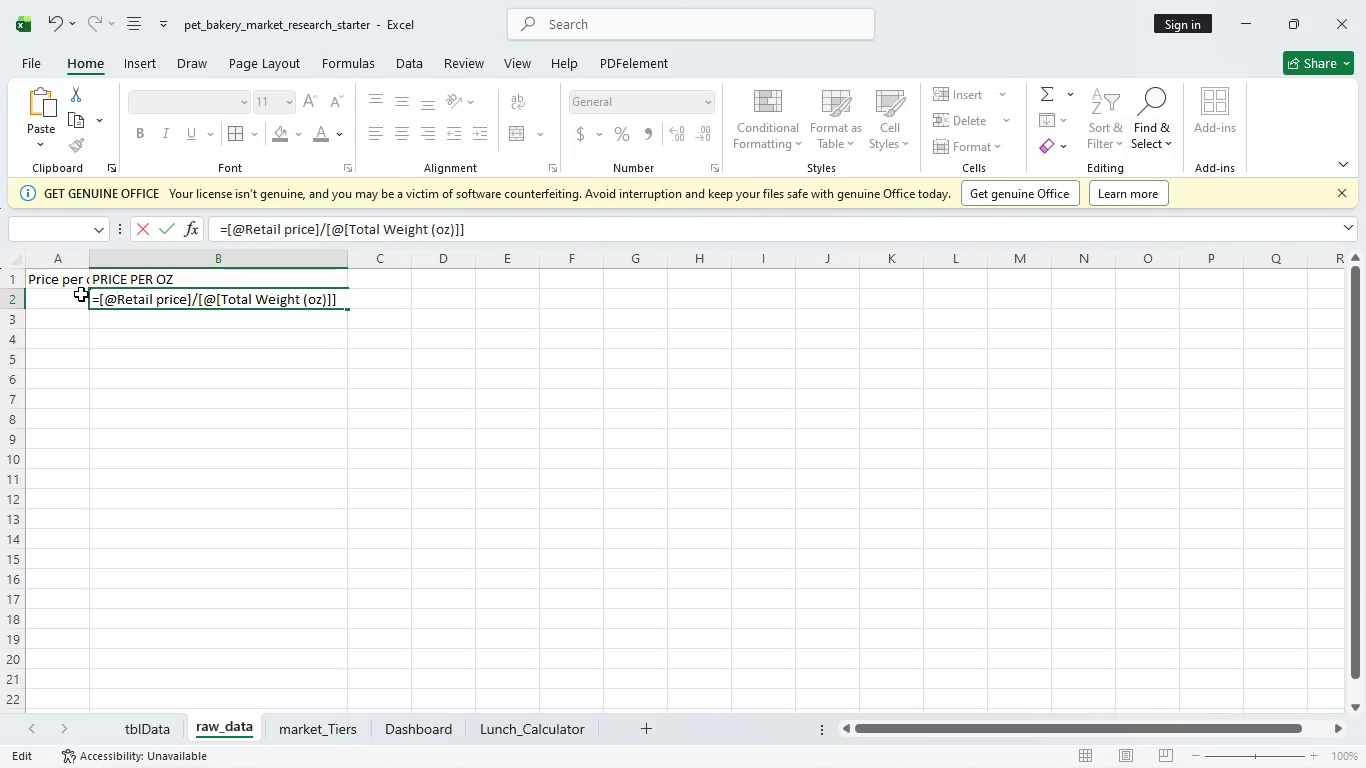 
left_click([83, 448])
 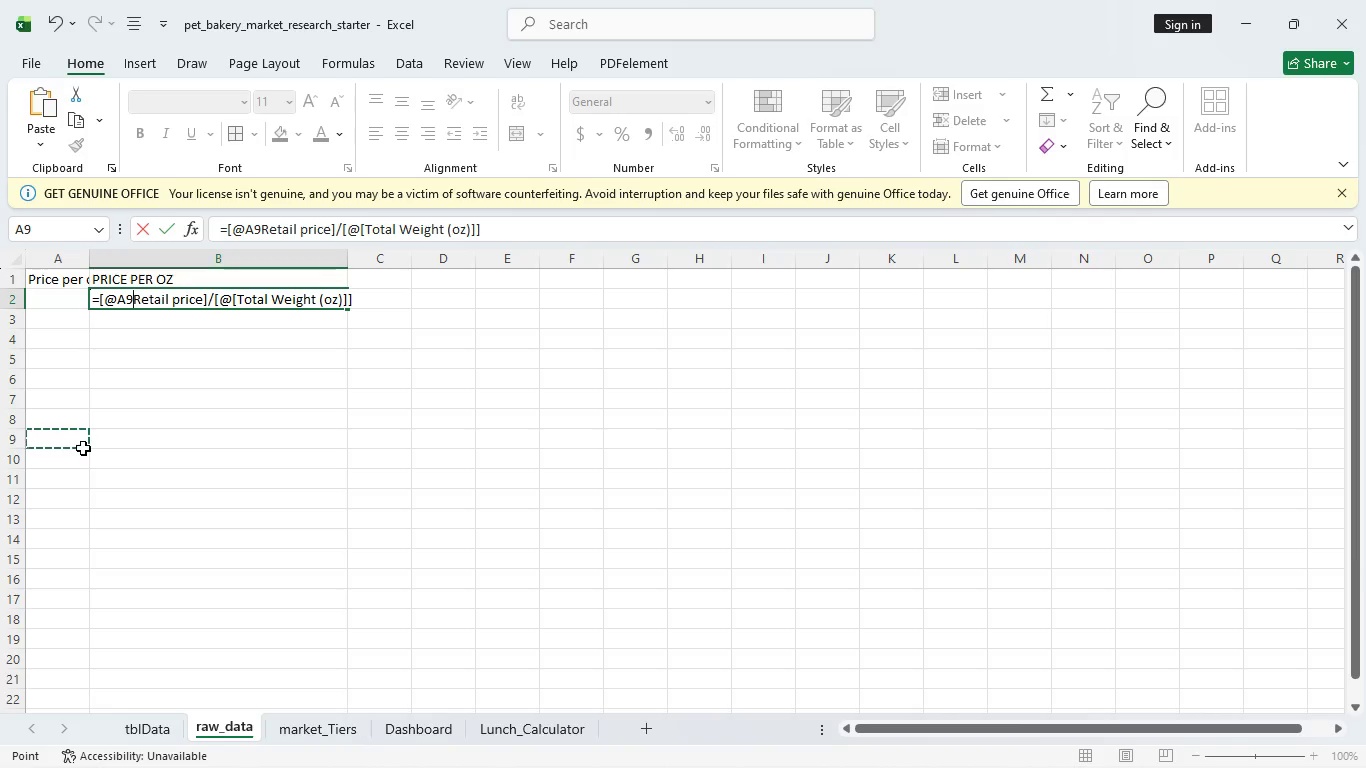 
wait(15.36)
 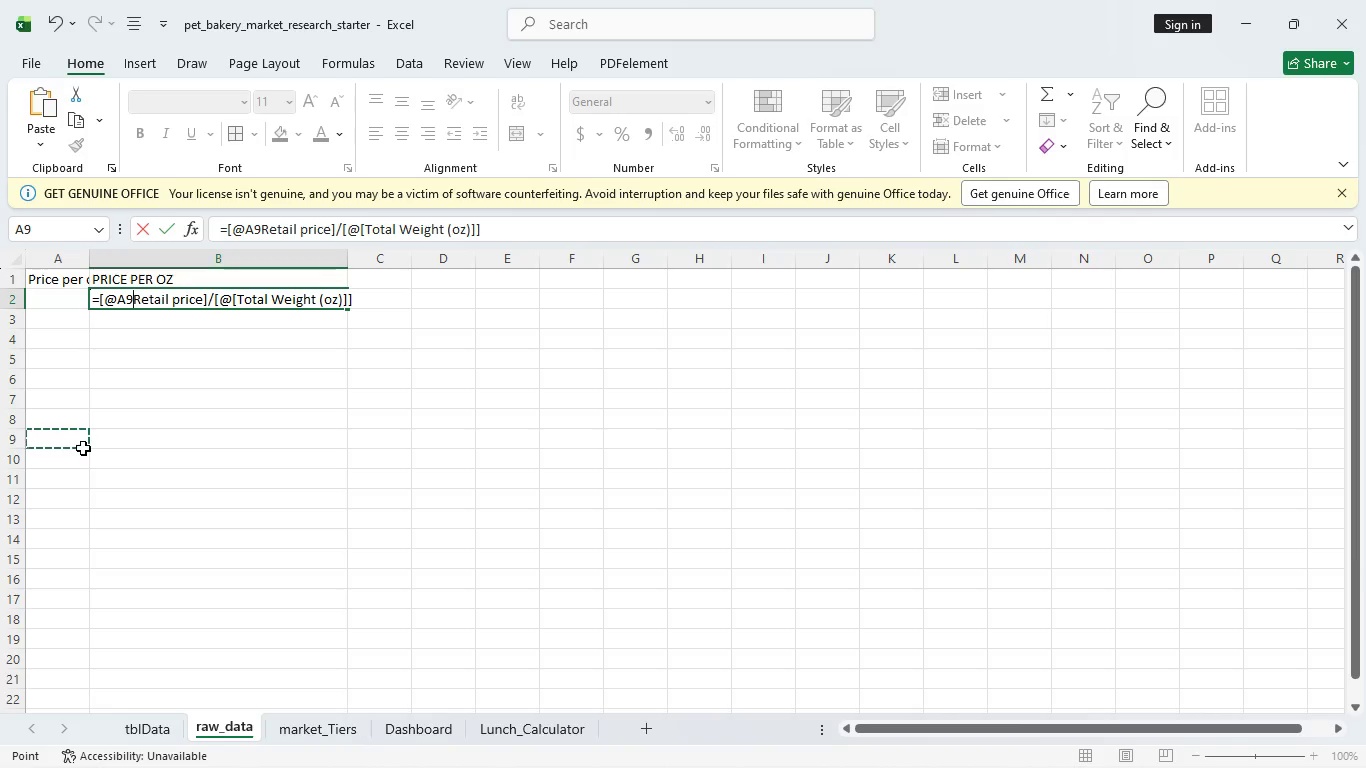 
key(Escape)
 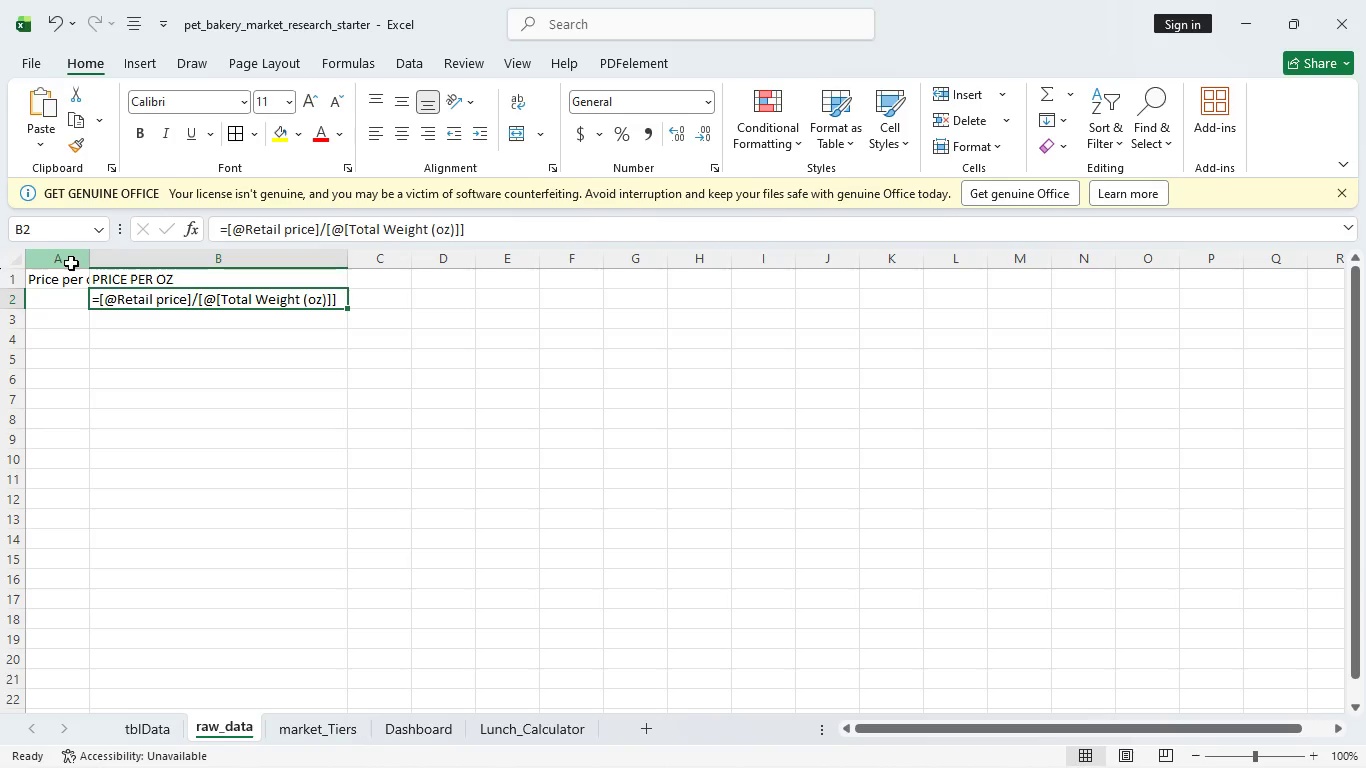 
left_click_drag(start_coordinate=[71, 263], to_coordinate=[71, 334])
 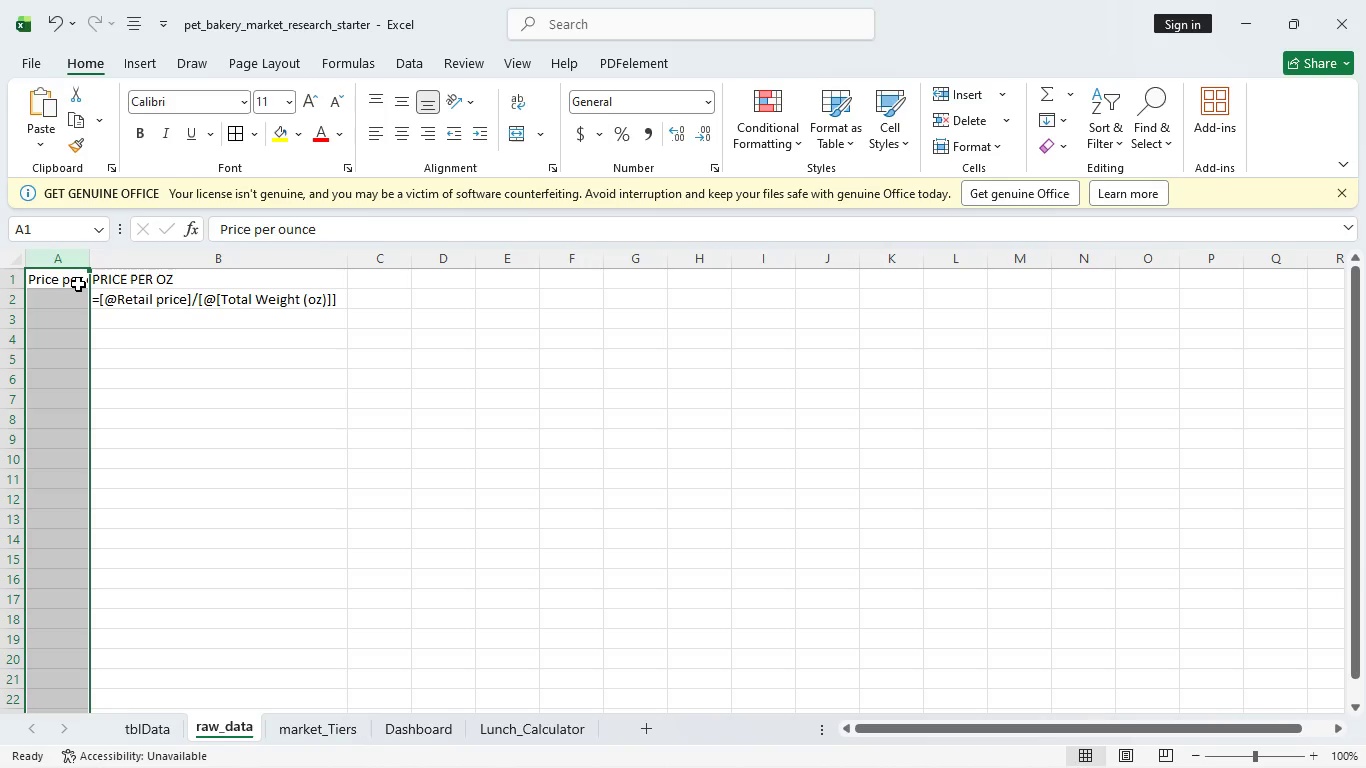 
wait(8.53)
 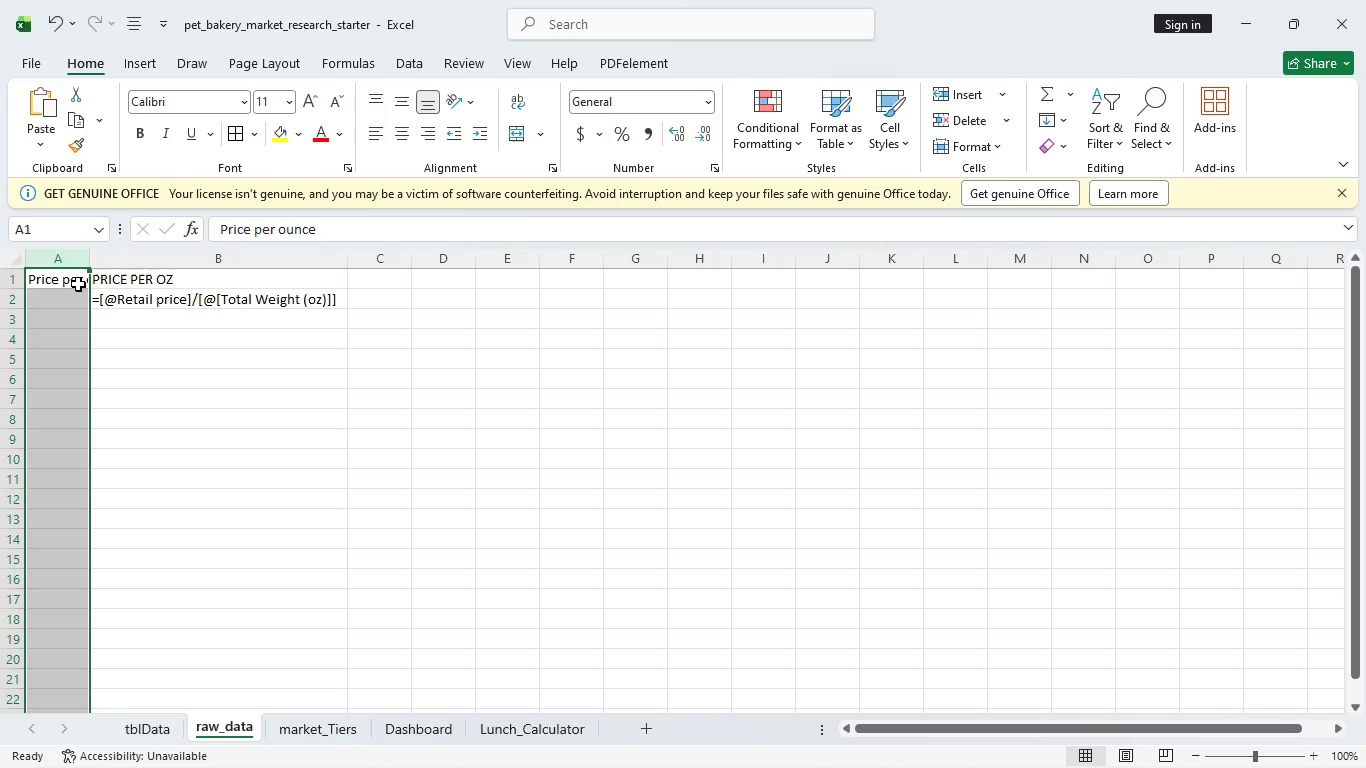 
double_click([97, 258])
 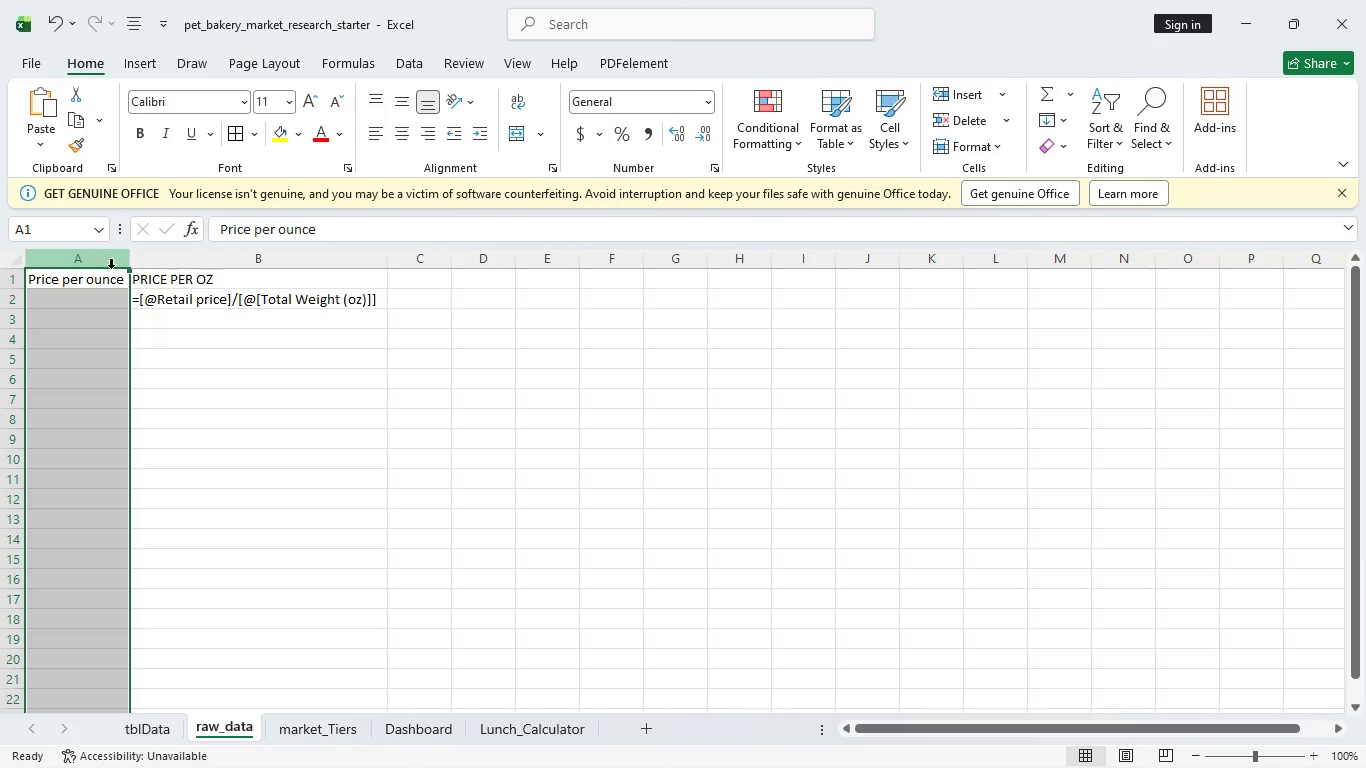 
double_click([89, 259])
 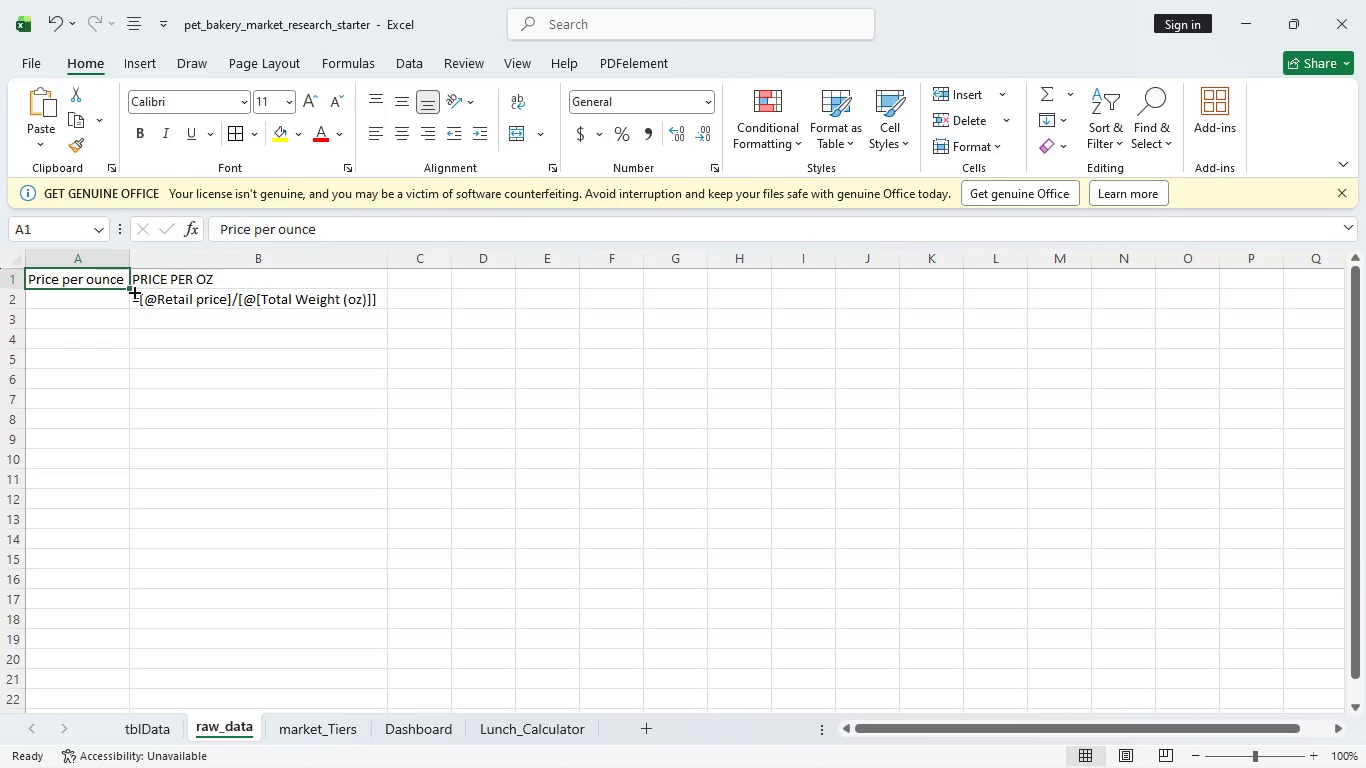 
left_click([116, 281])
 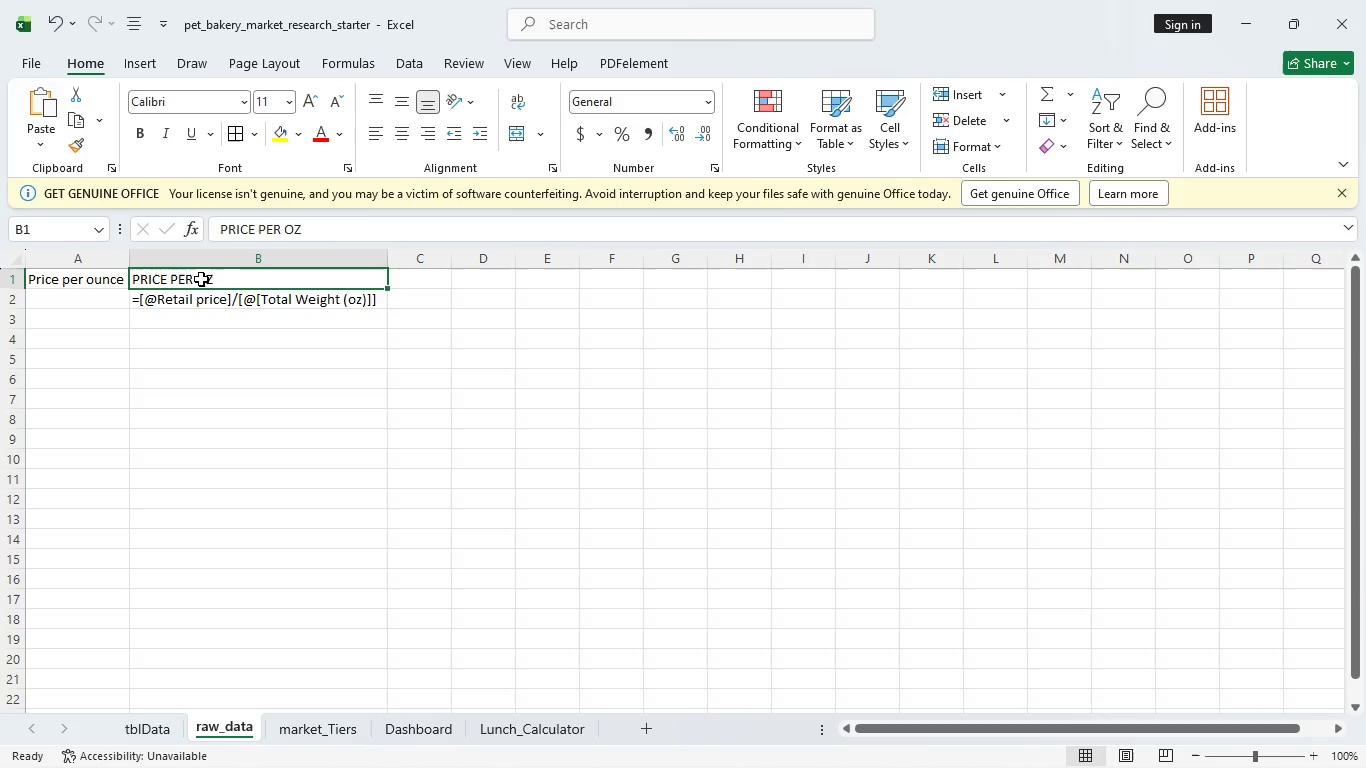 
left_click([201, 279])
 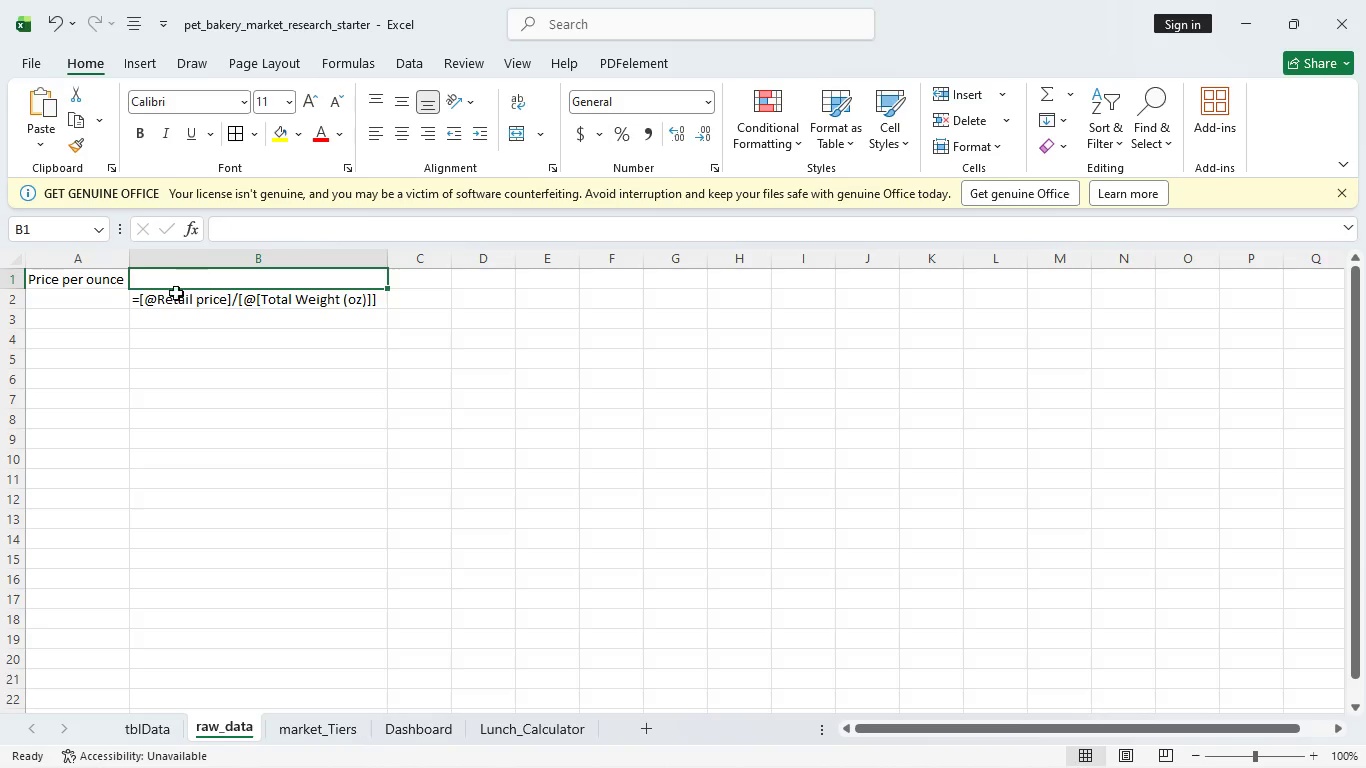 
key(Delete)
 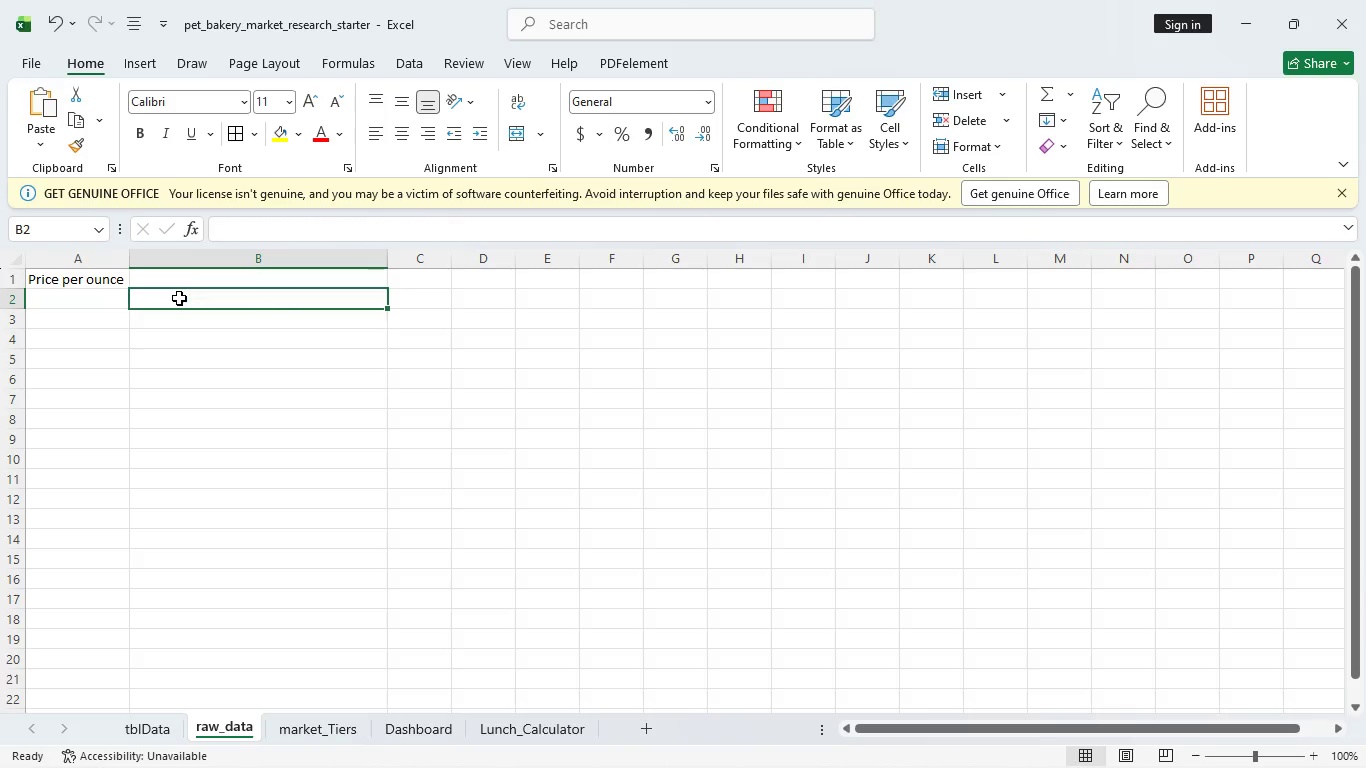 
left_click([179, 298])
 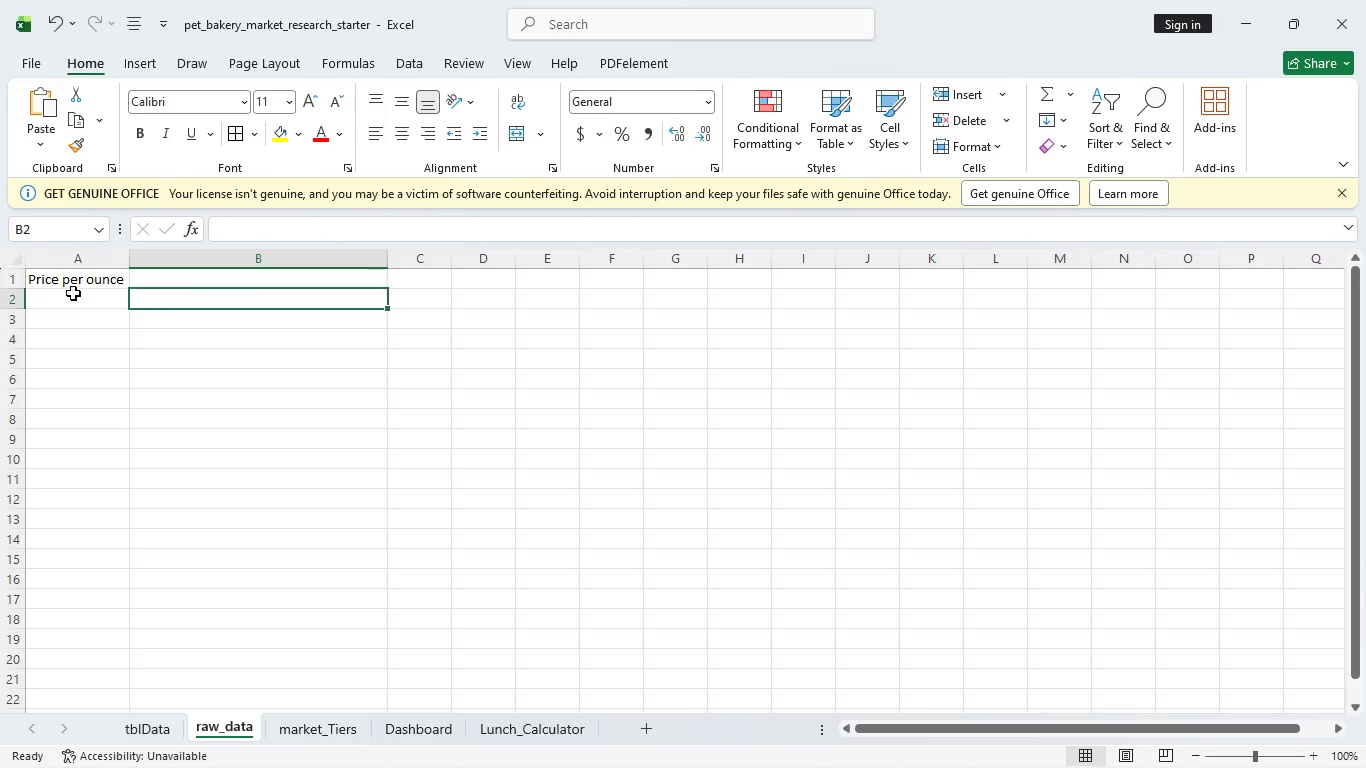 
key(Delete)
 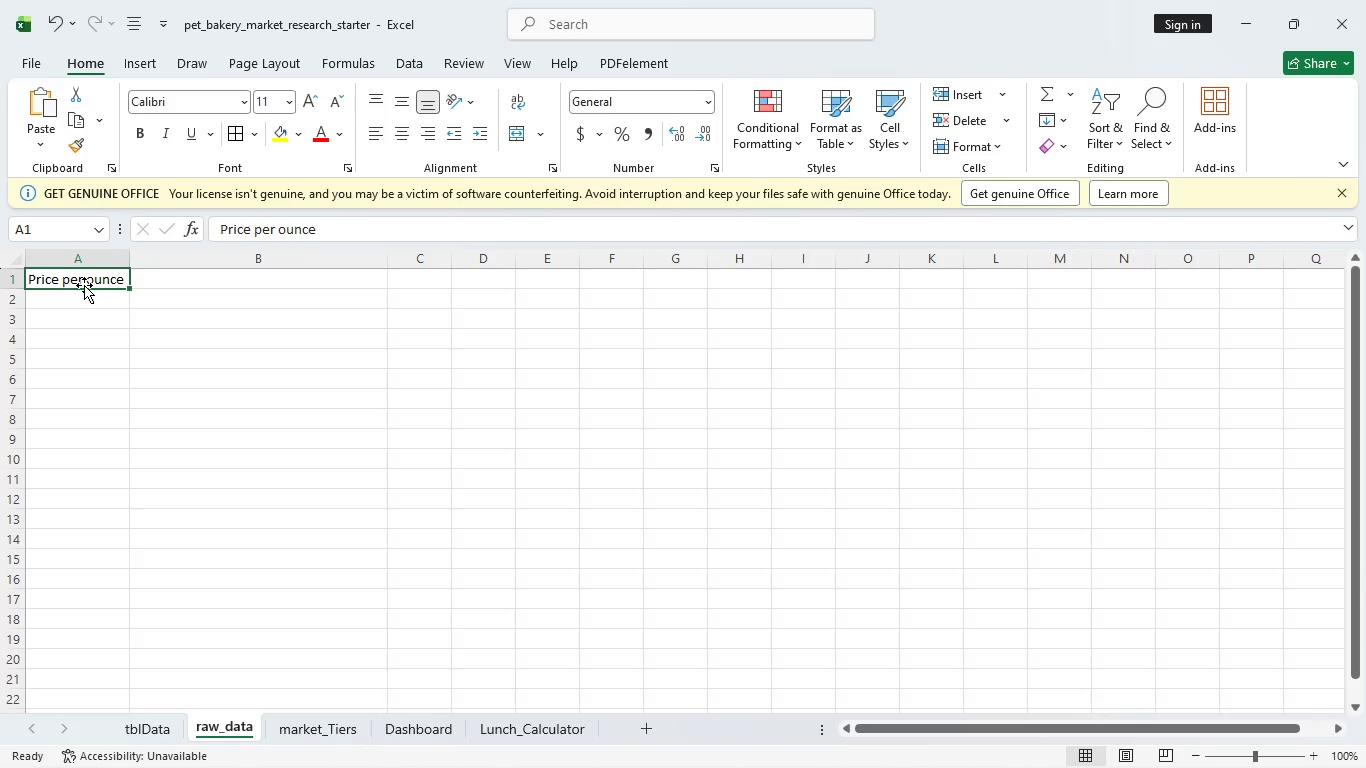 
left_click([84, 285])
 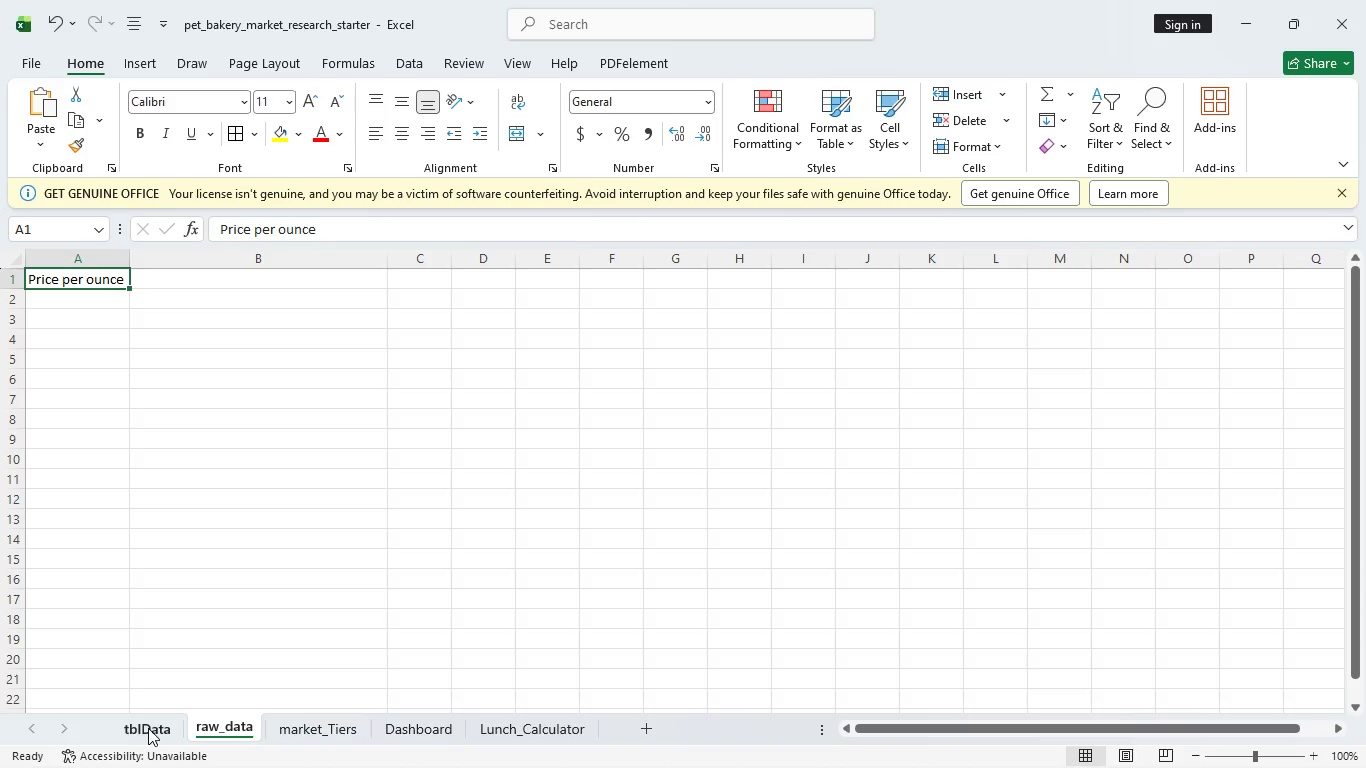 
wait(30.02)
 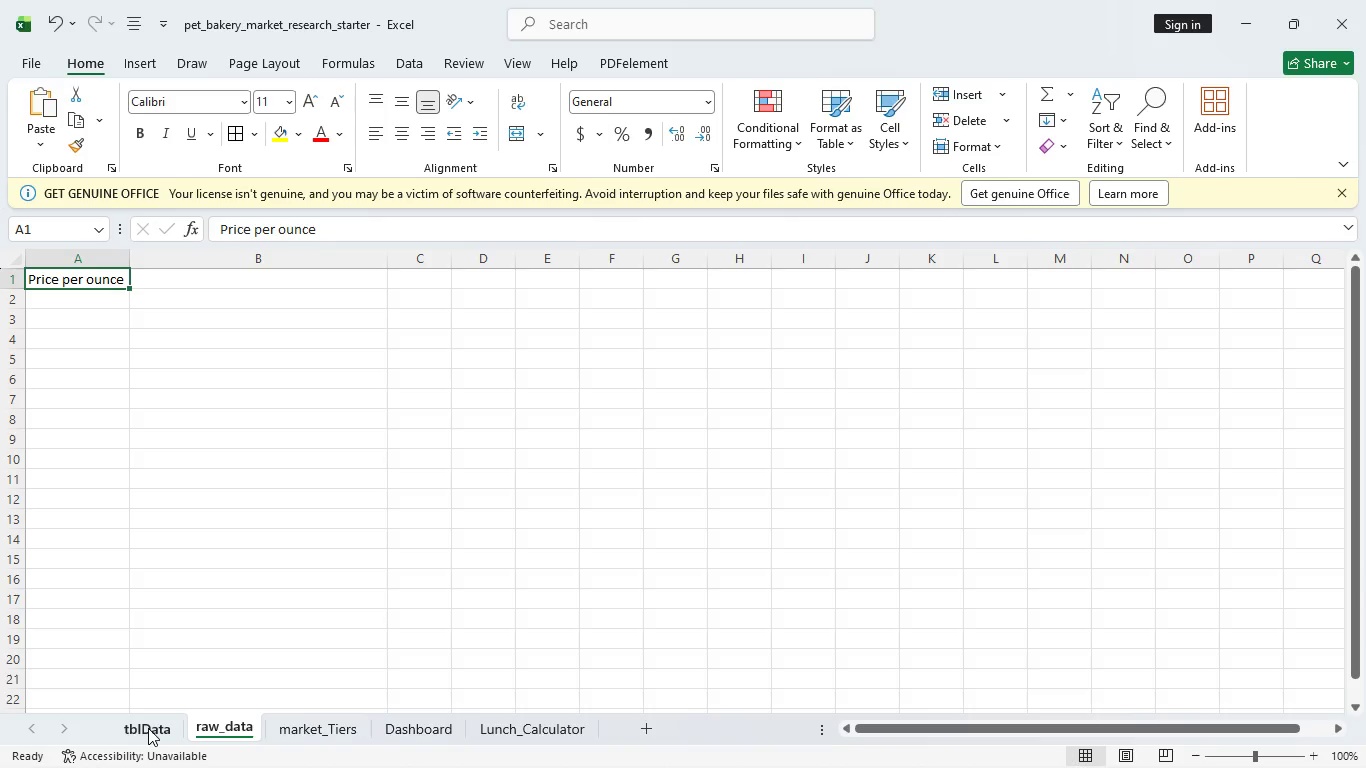 
left_click([147, 728])
 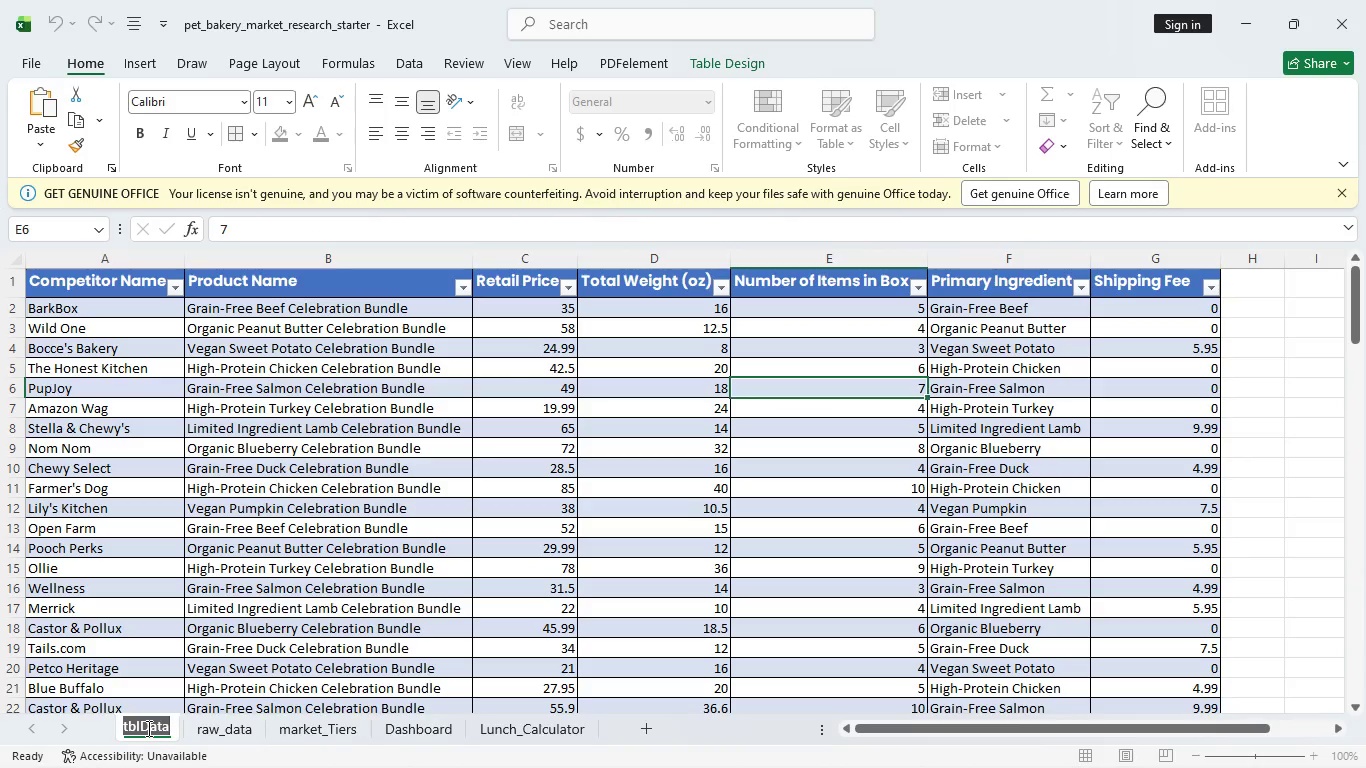 
double_click([147, 728])
 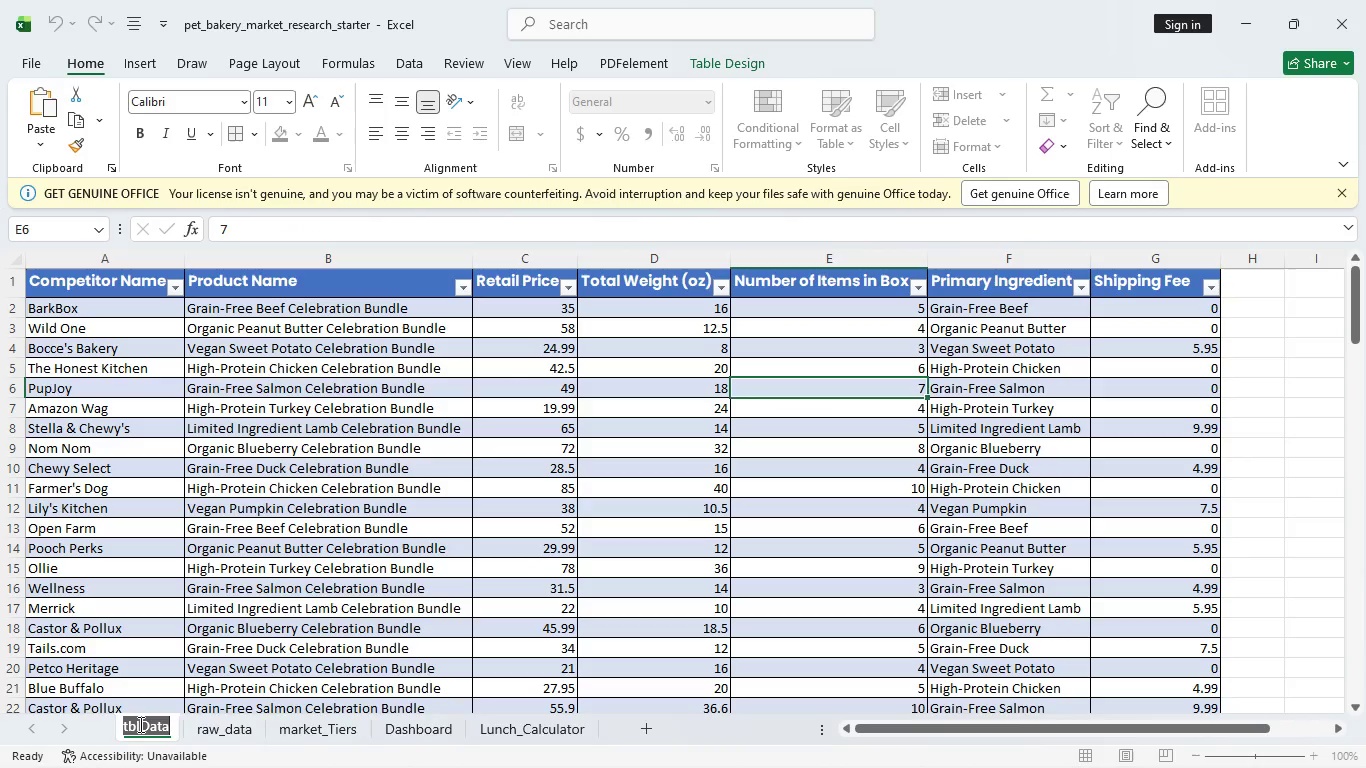 
type(Raw_data)
 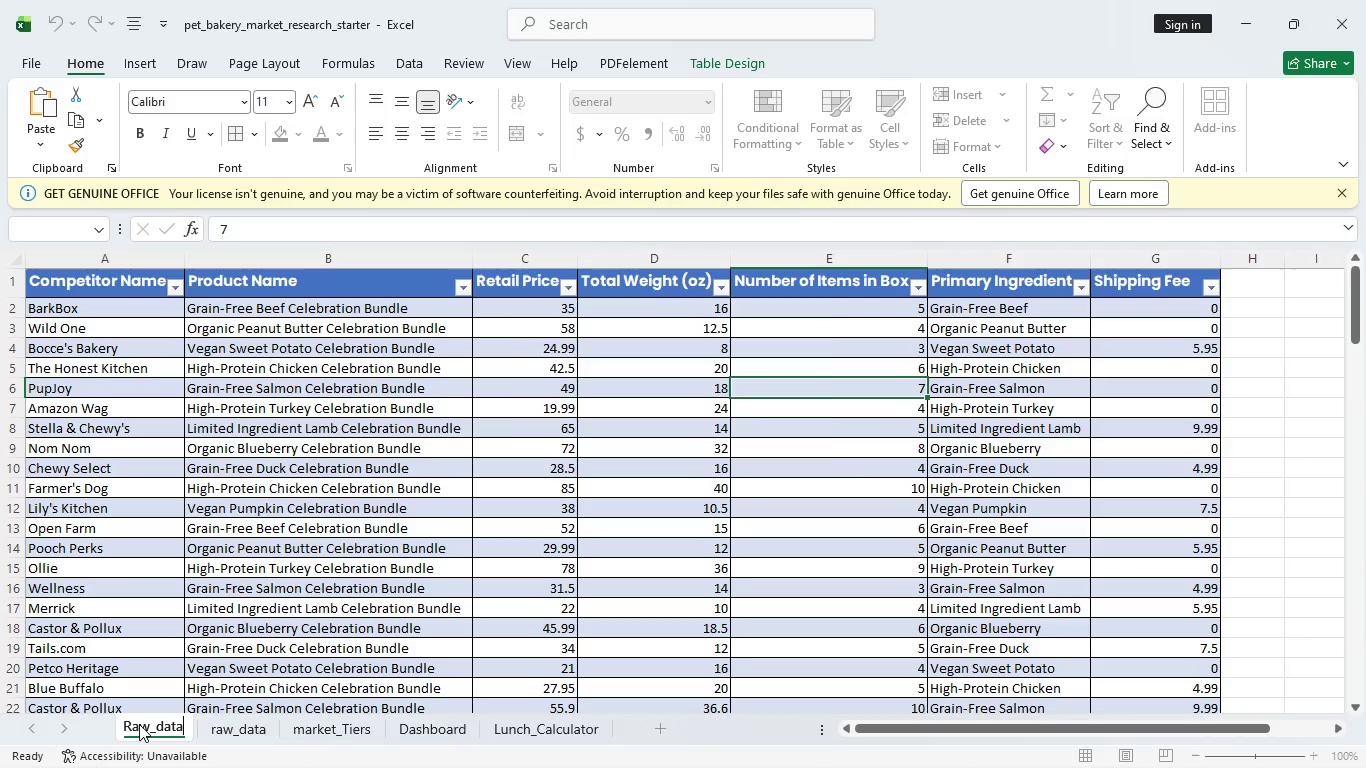 
key(Enter)
 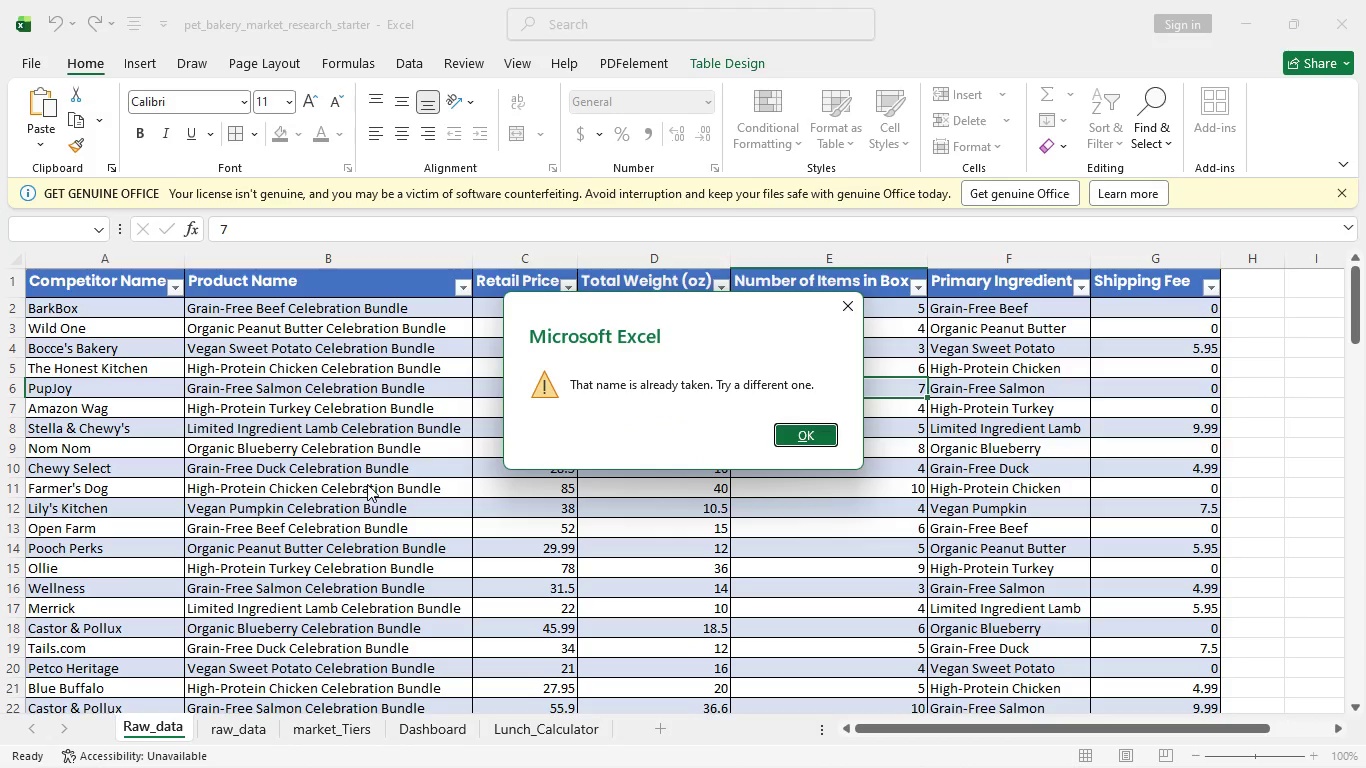 
wait(10.98)
 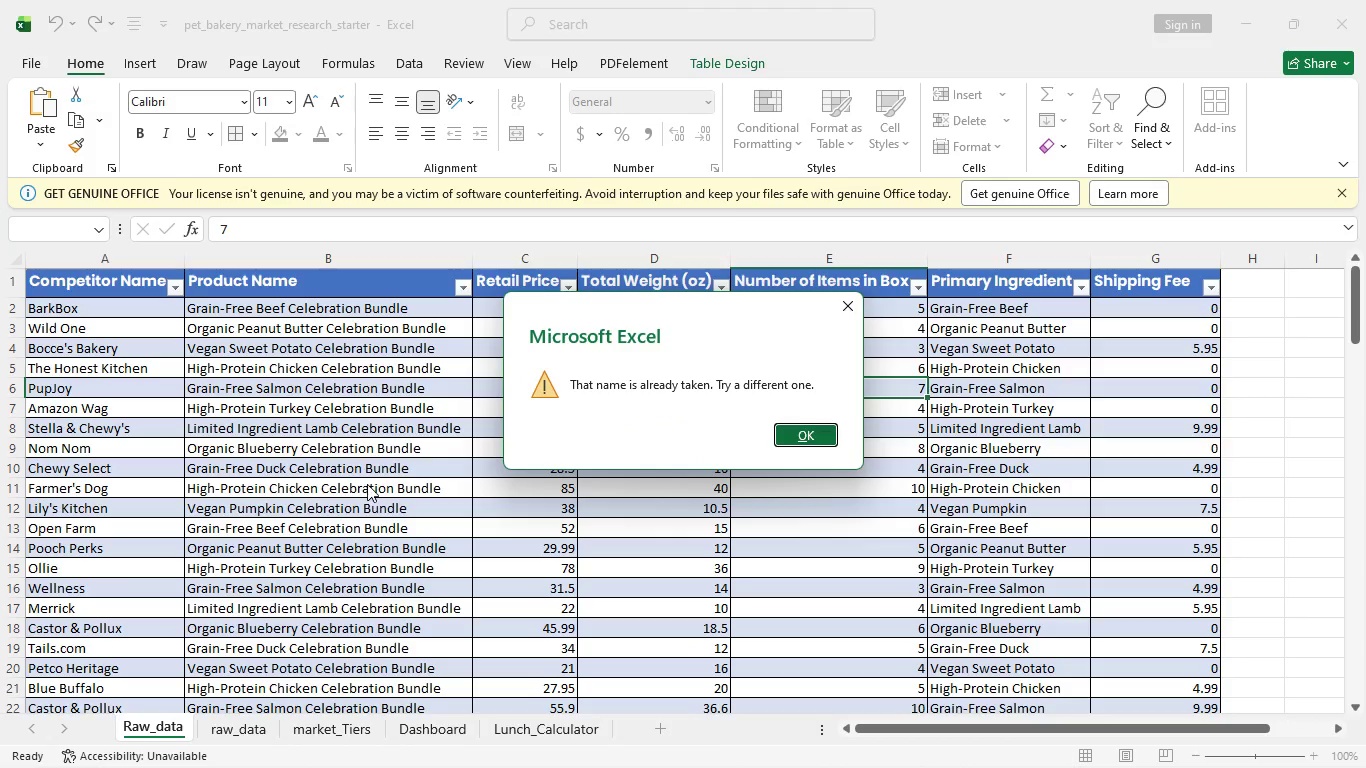 
left_click([811, 438])
 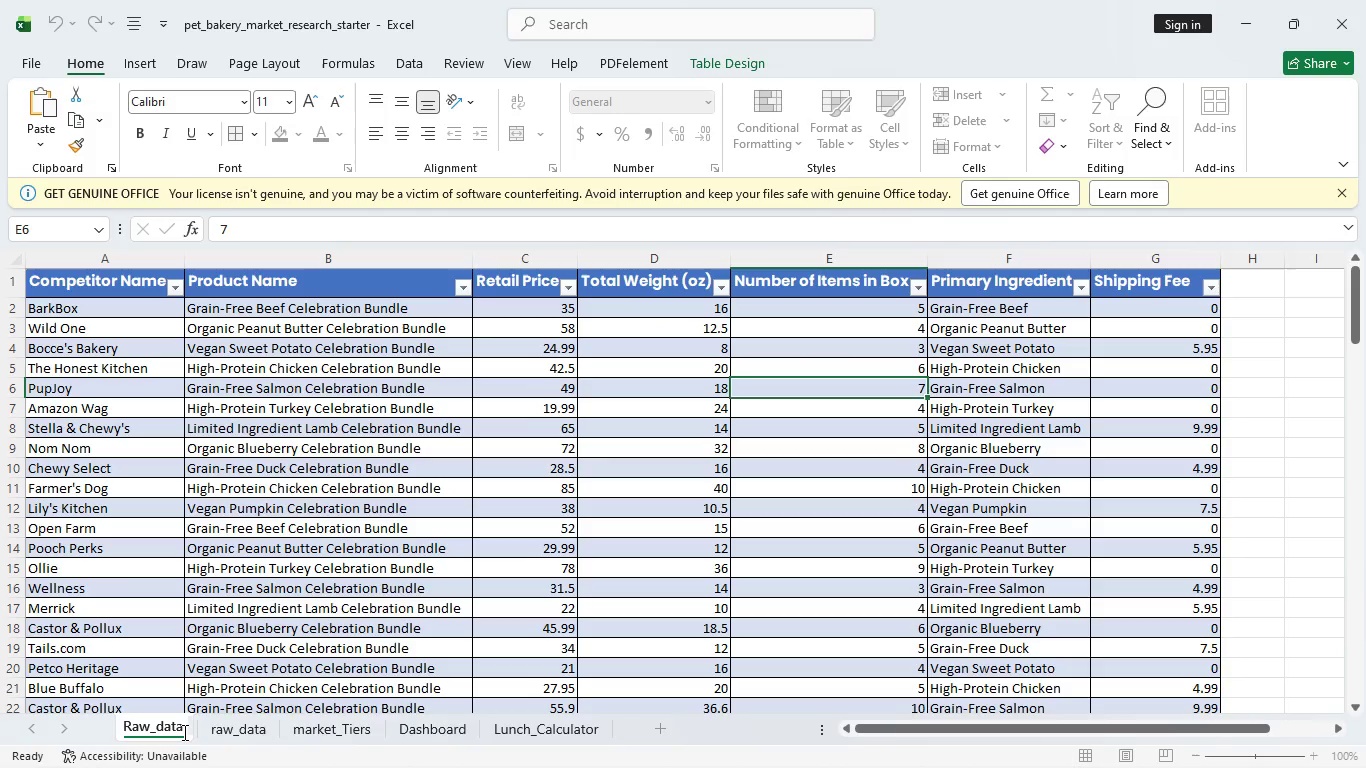 
key(1)
 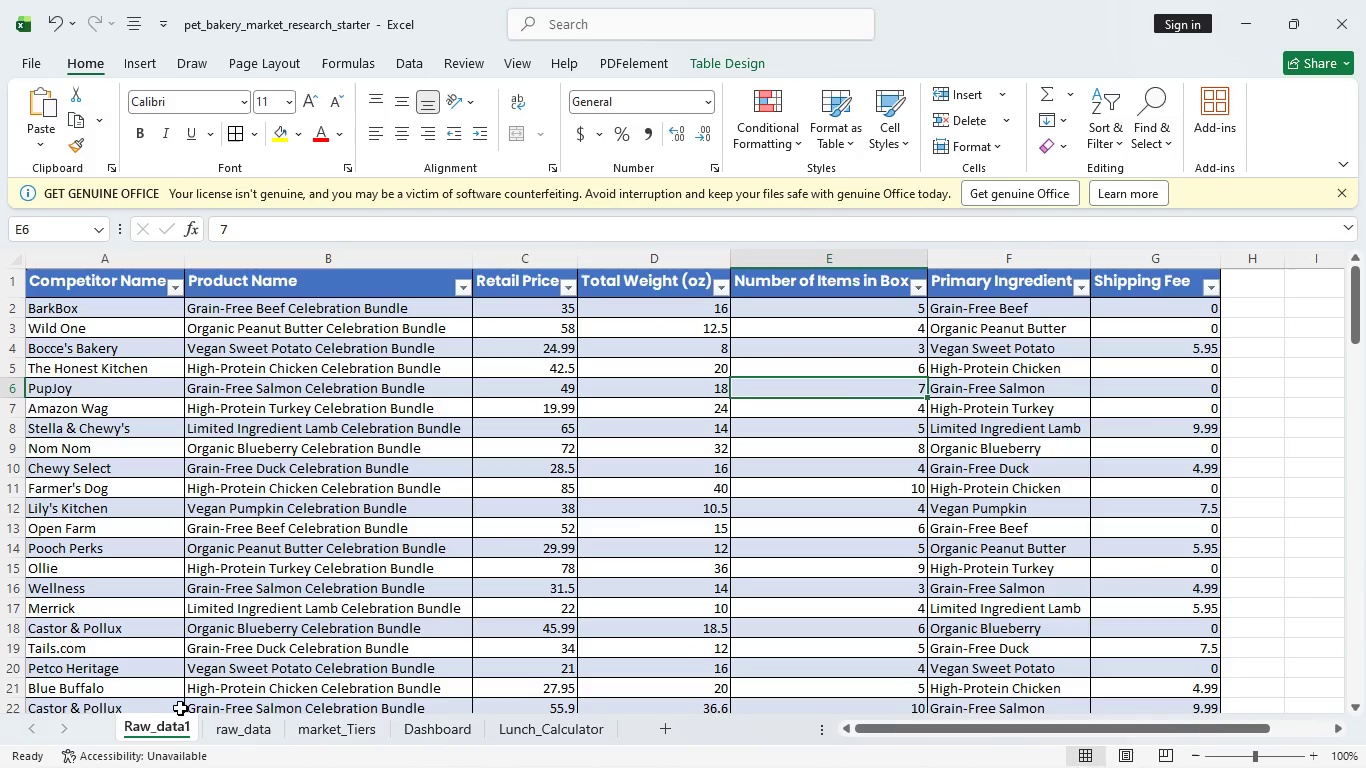 
key(Enter)
 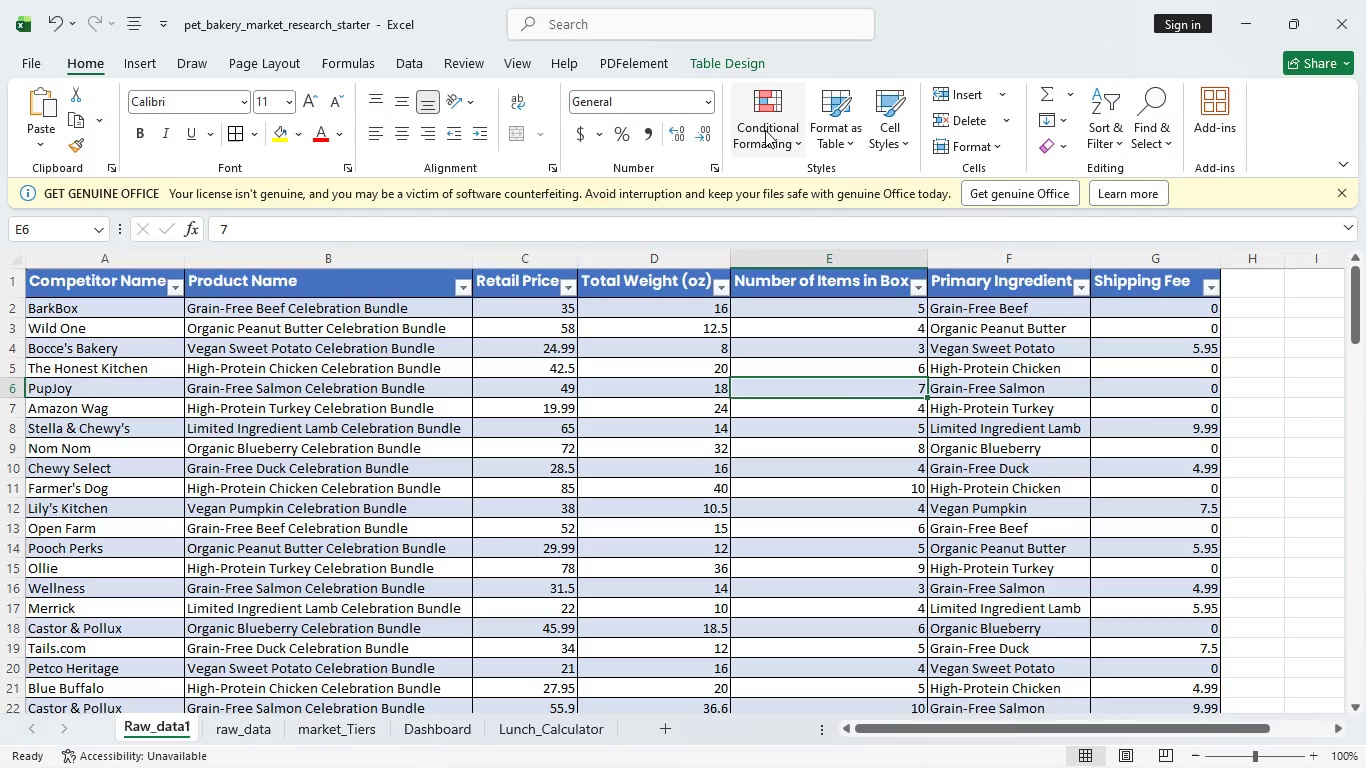 
left_click_drag(start_coordinate=[748, 60], to_coordinate=[1337, 191])
 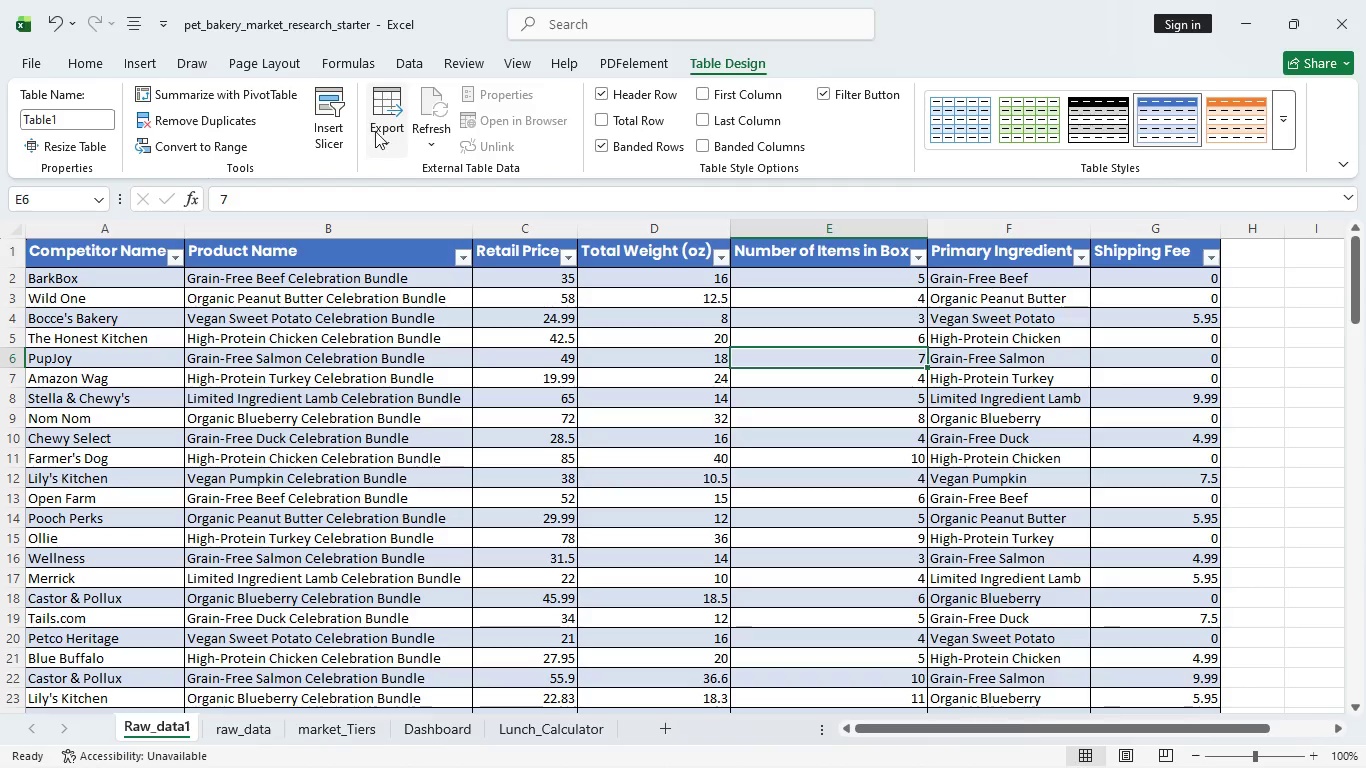 
wait(5.51)
 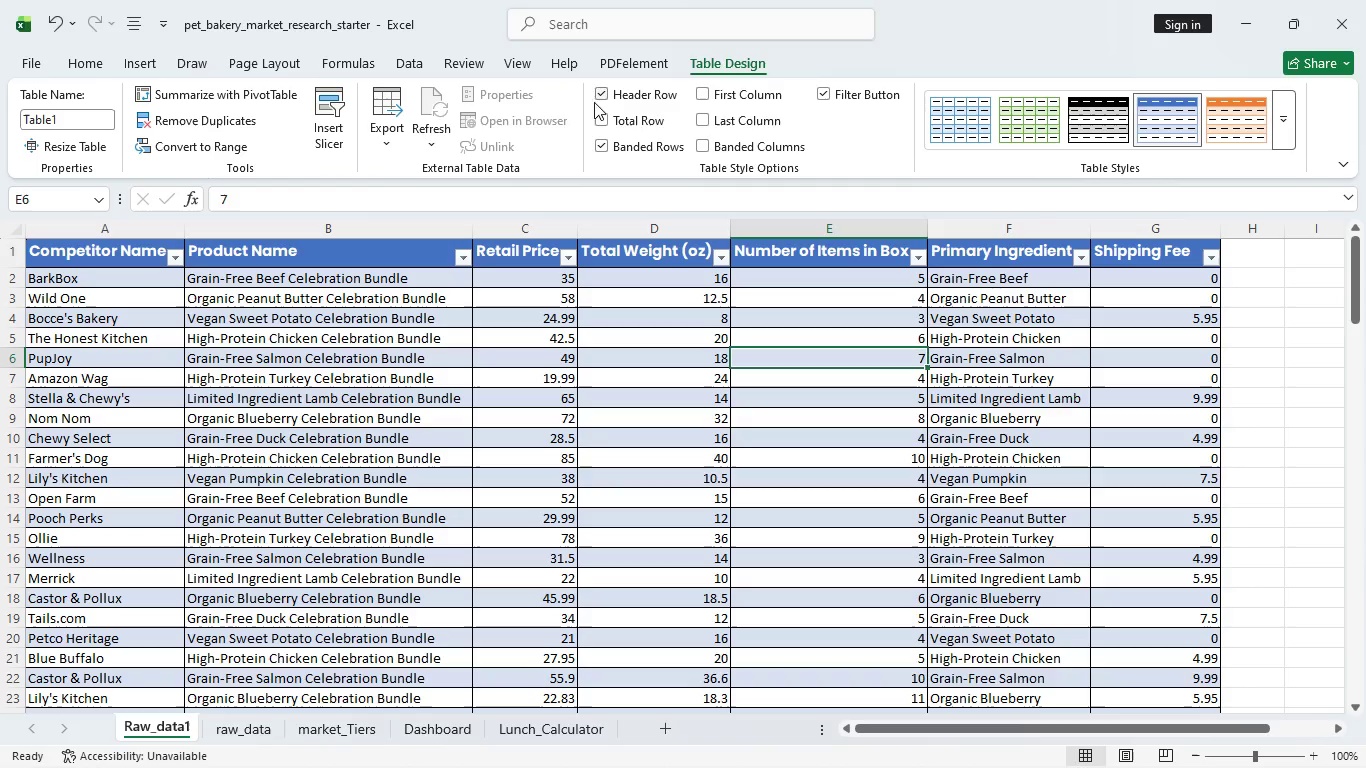 
mouse_move([161, 148])
 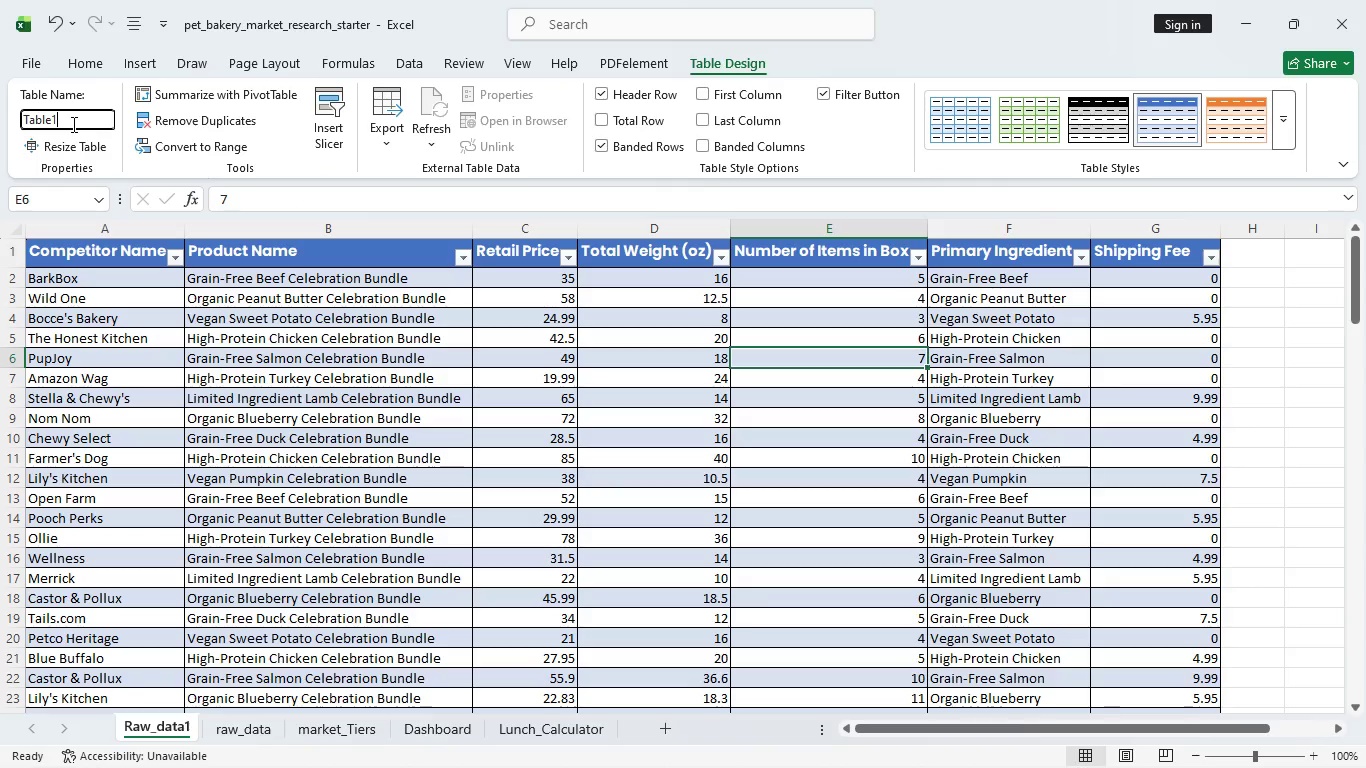 
double_click([72, 124])
 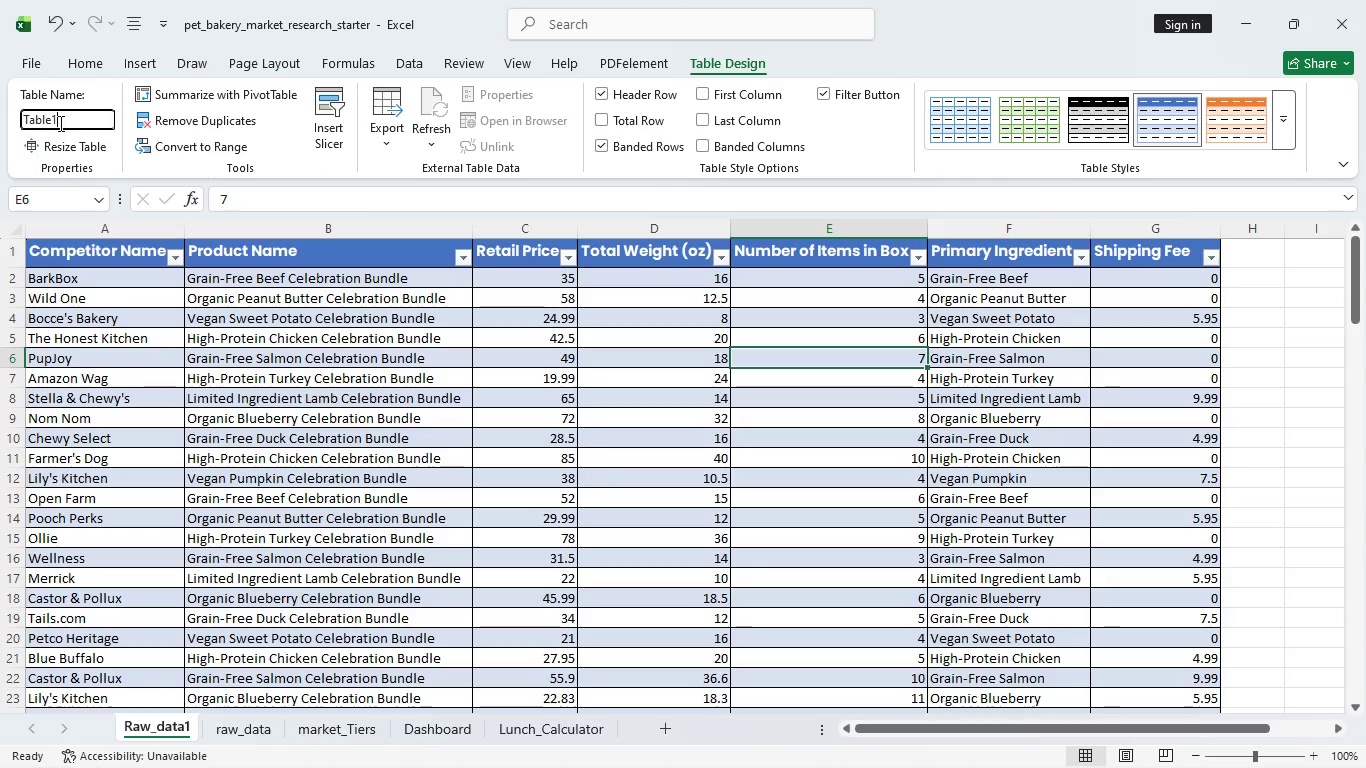 
left_click_drag(start_coordinate=[70, 123], to_coordinate=[0, 123])
 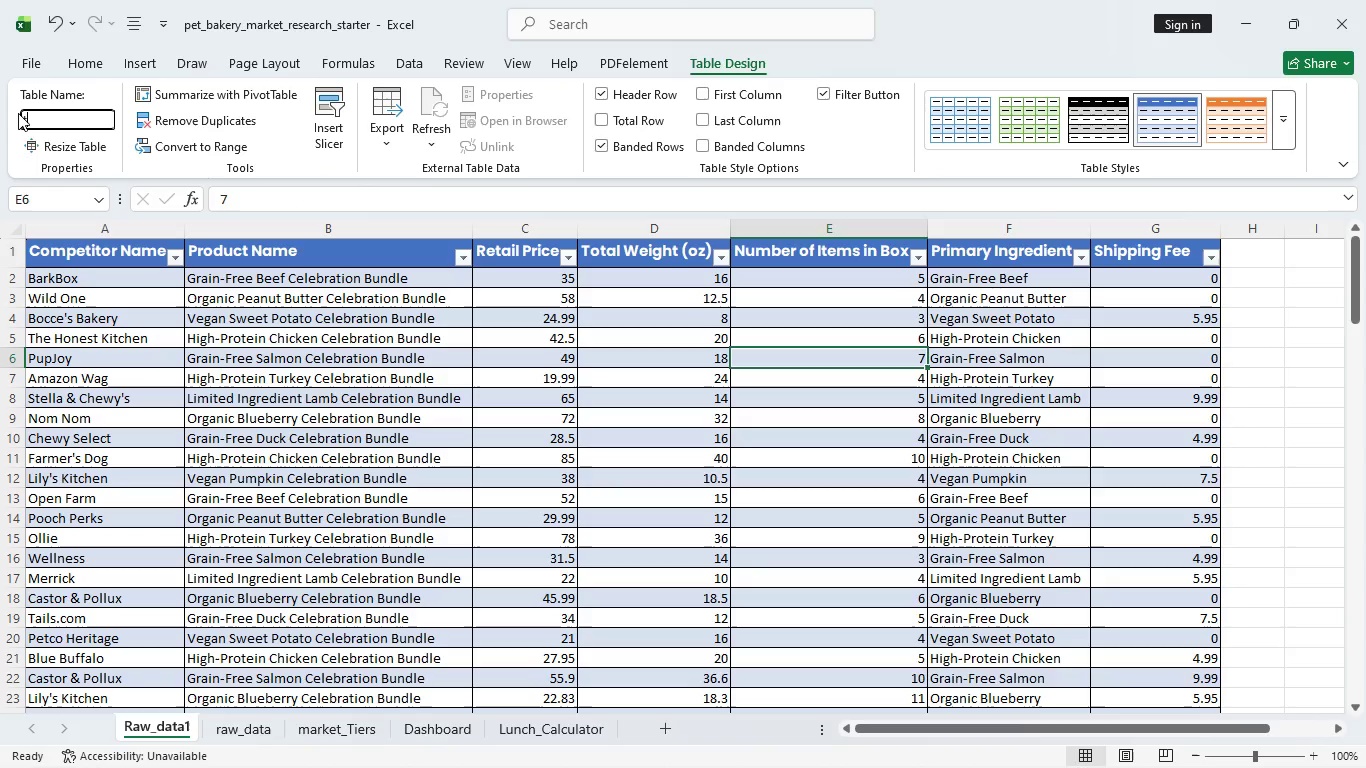 
type(tbk)
key(Backspace)
type(ldata)
 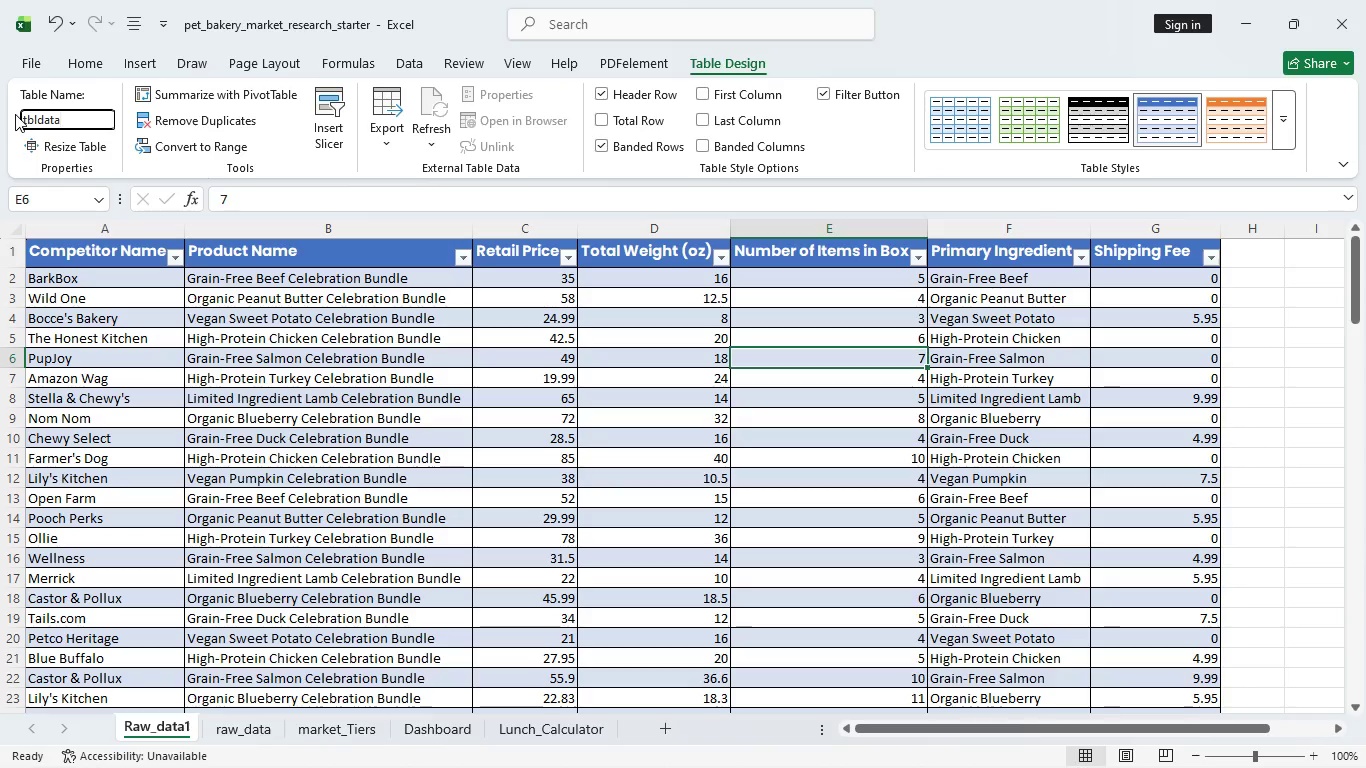 
key(Enter)
 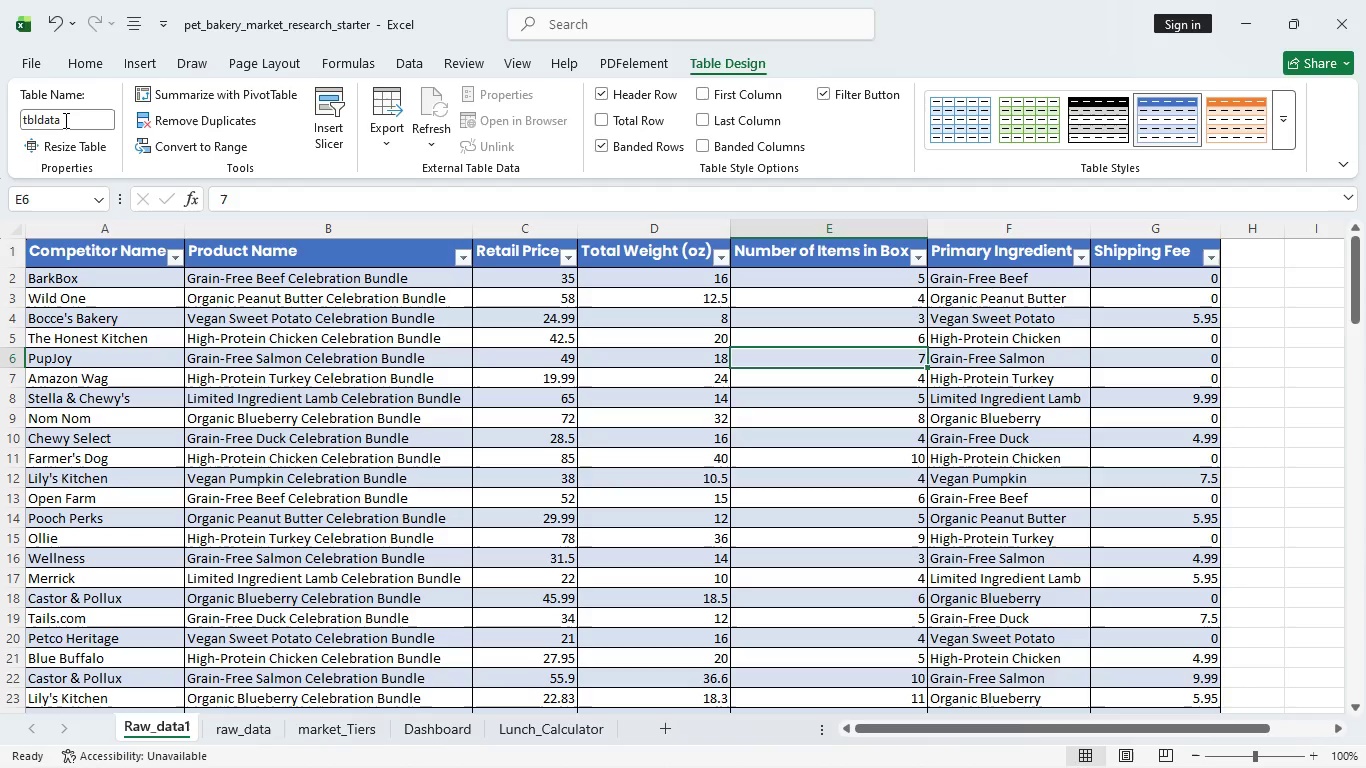 
mouse_move([64, 141])
 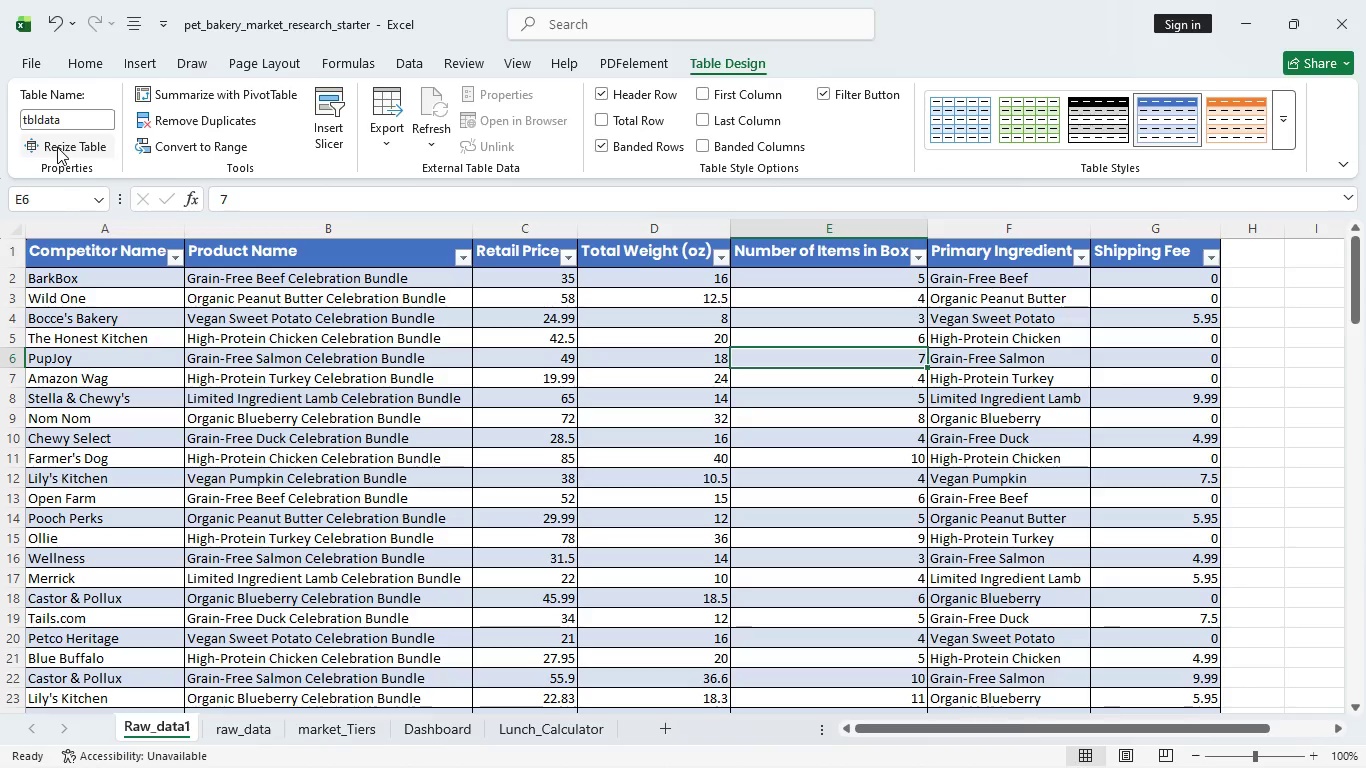 
mouse_move([53, 163])
 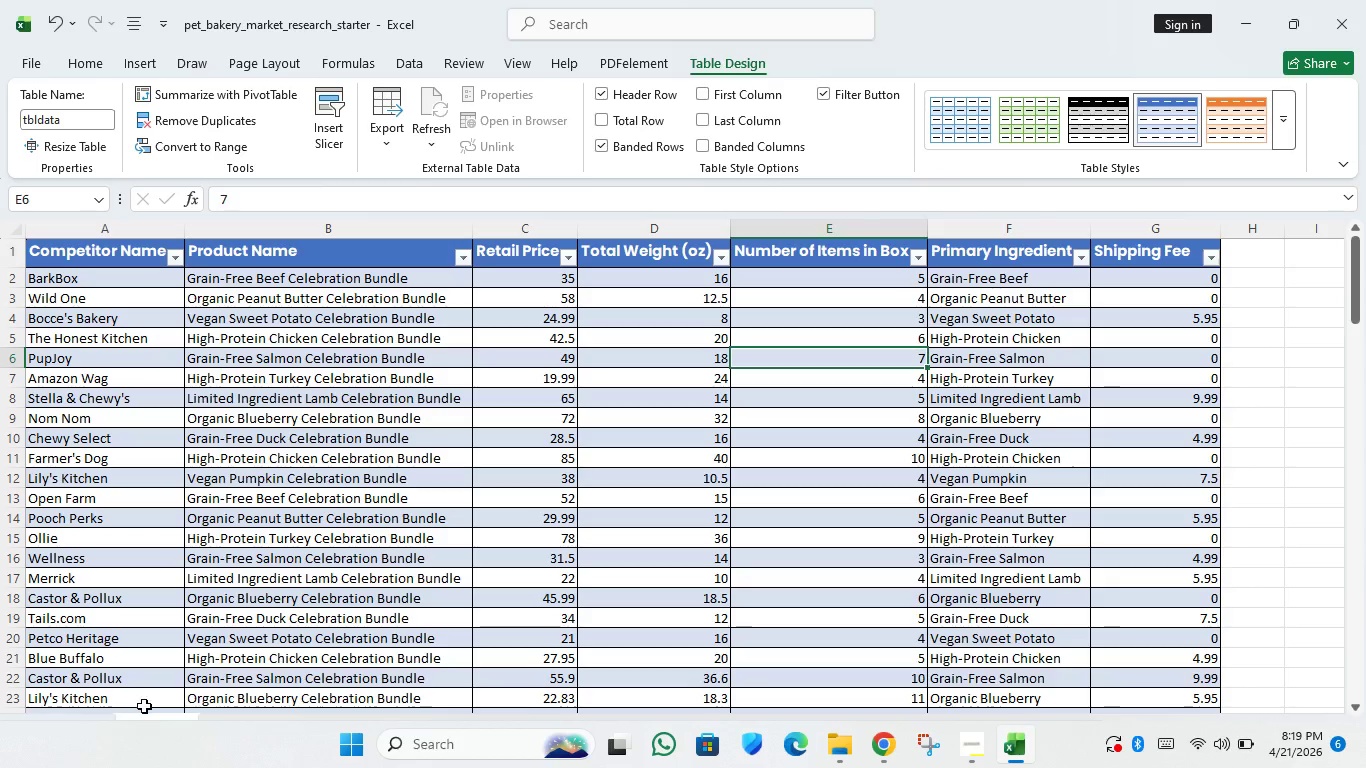 
wait(6.4)
 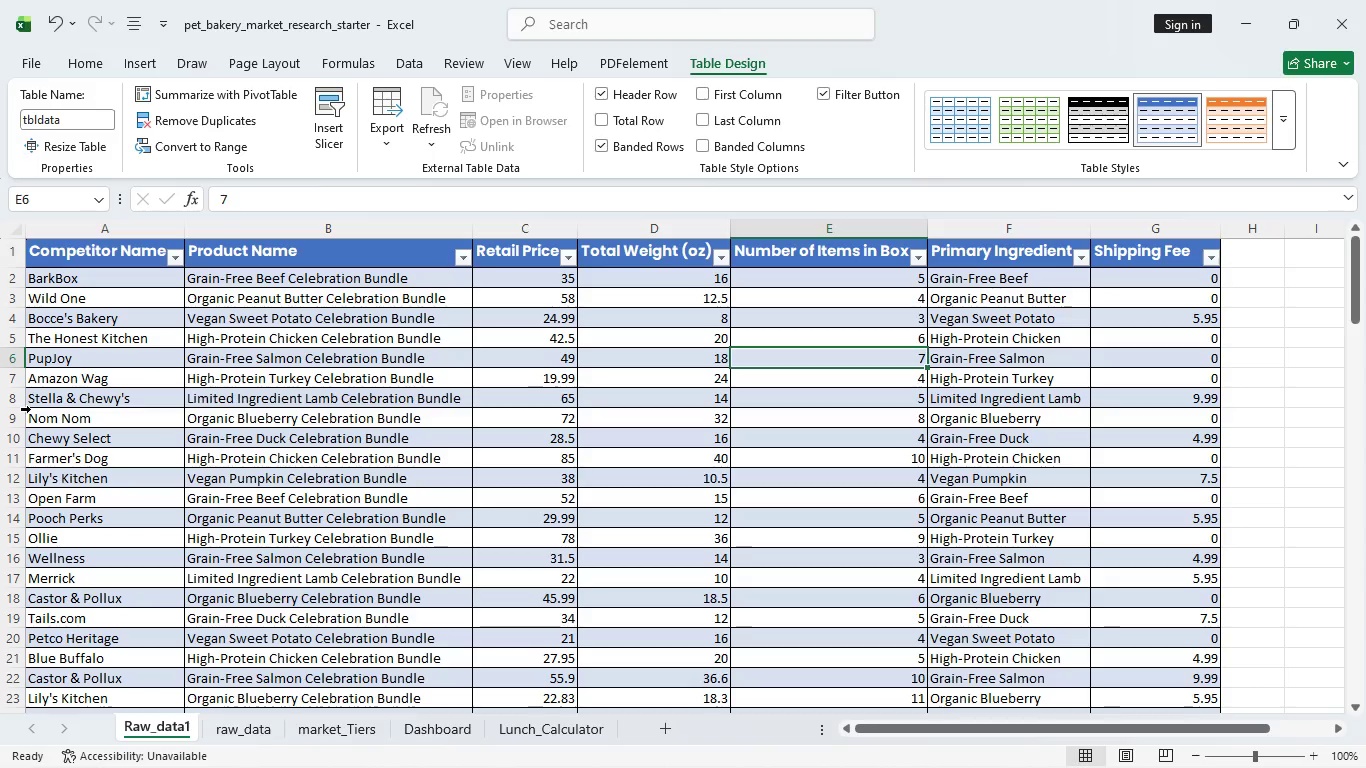 
double_click([143, 721])
 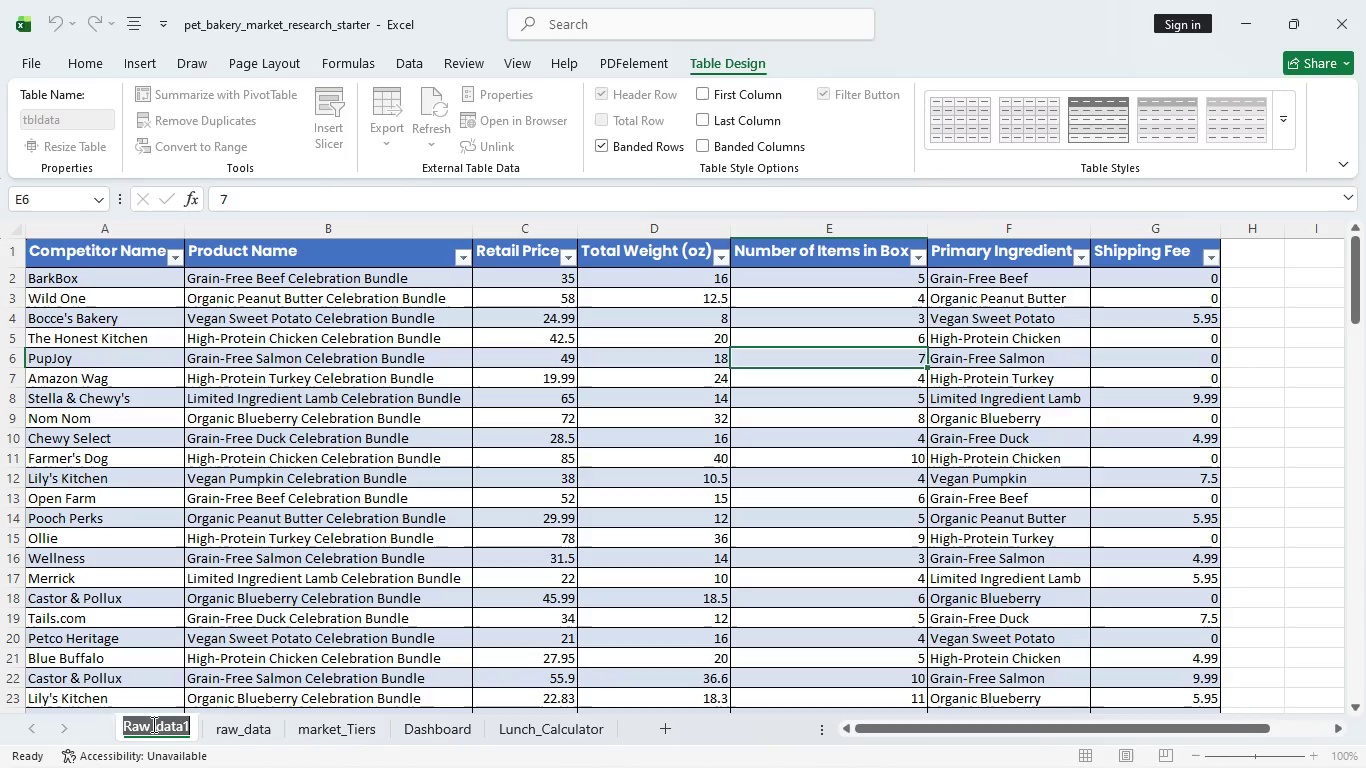 
triple_click([152, 726])
 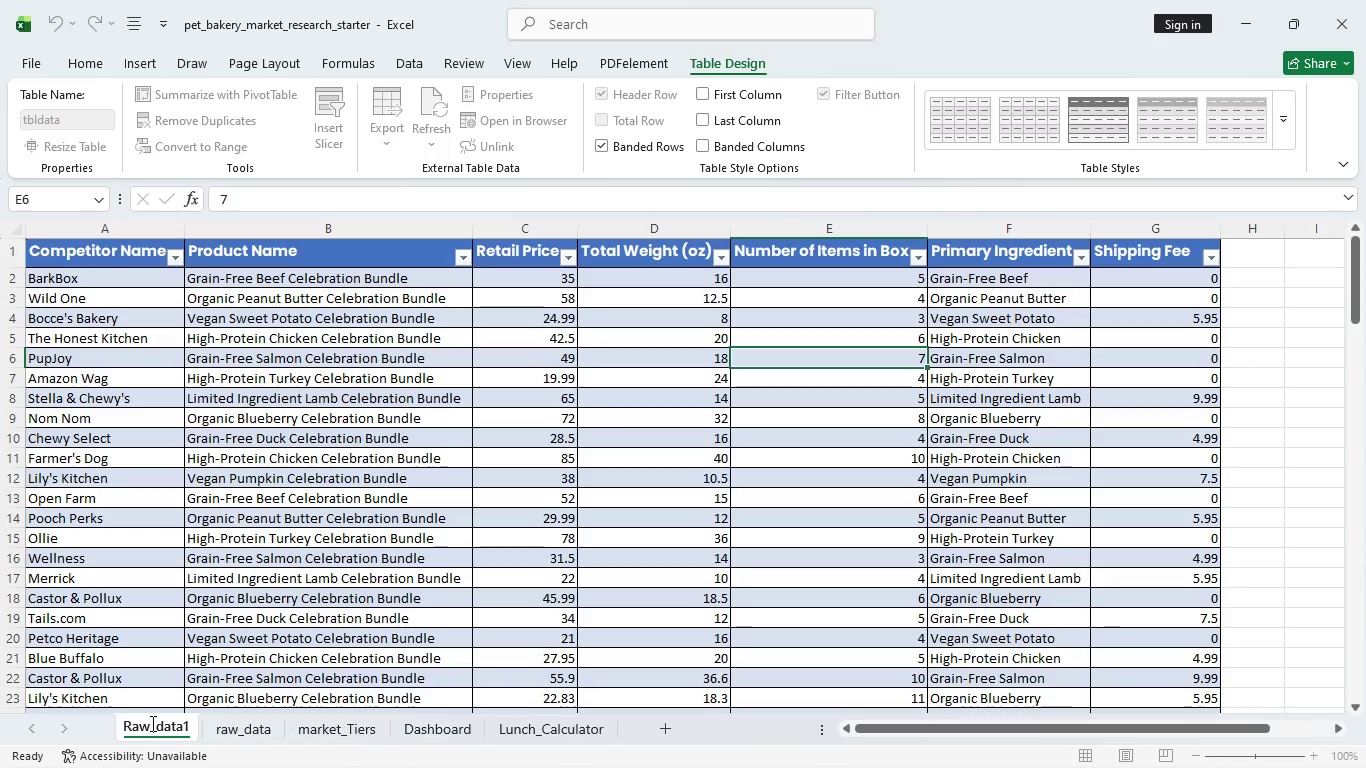 
triple_click([152, 725])
 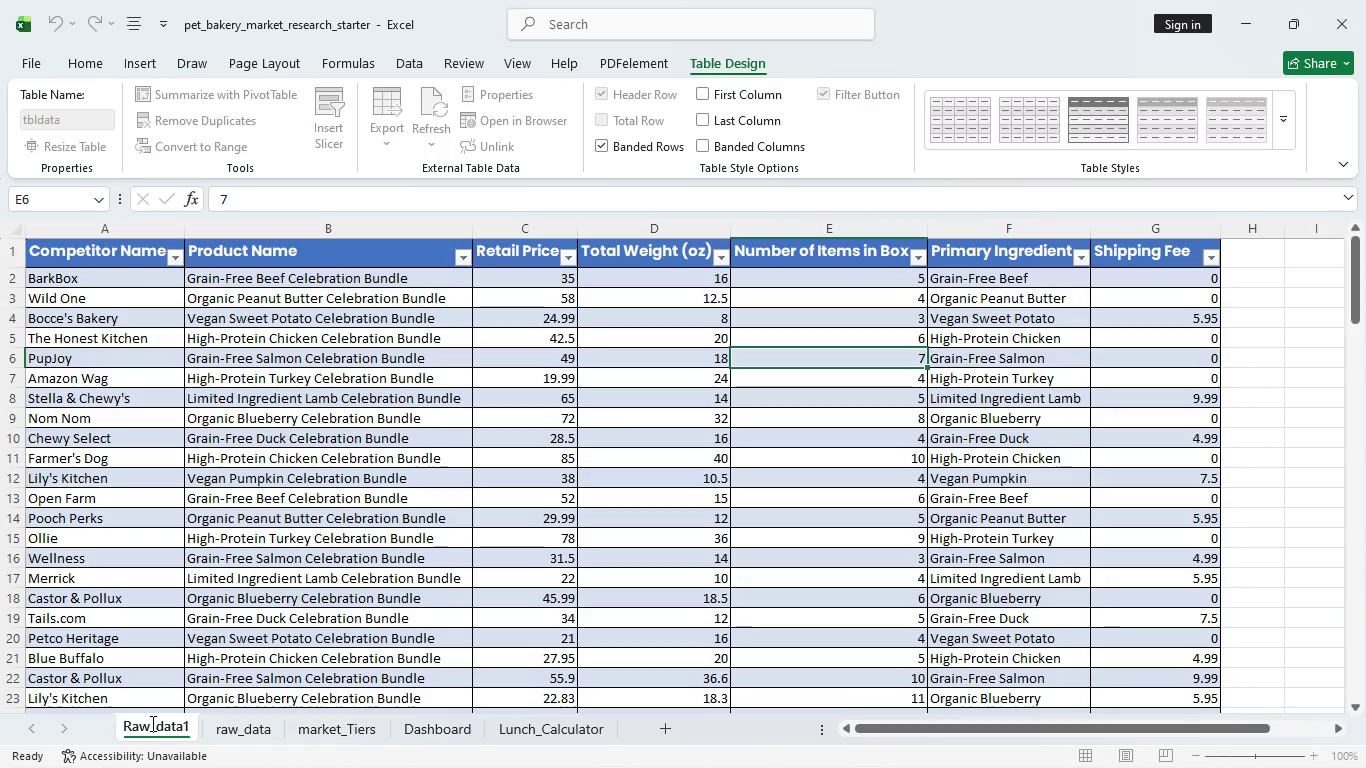 
triple_click([152, 724])
 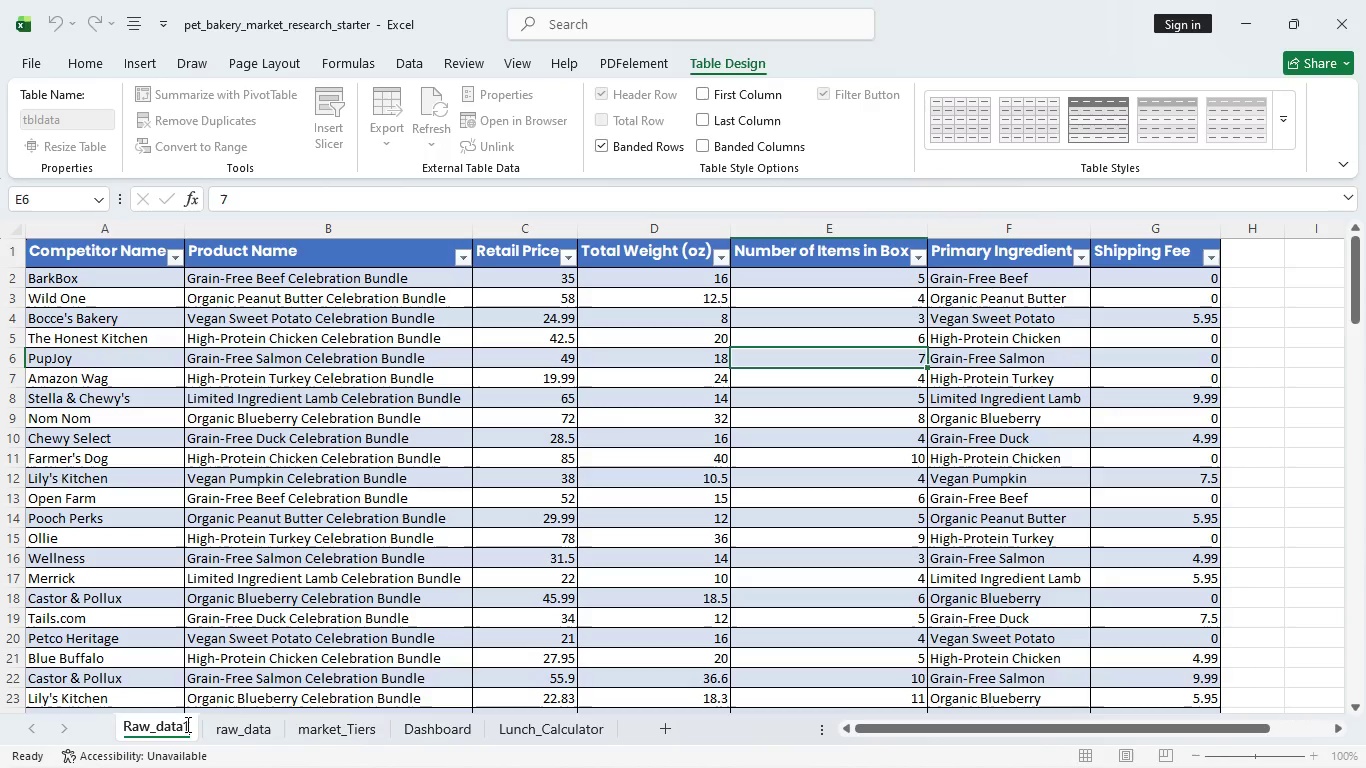 
key(Backspace)
 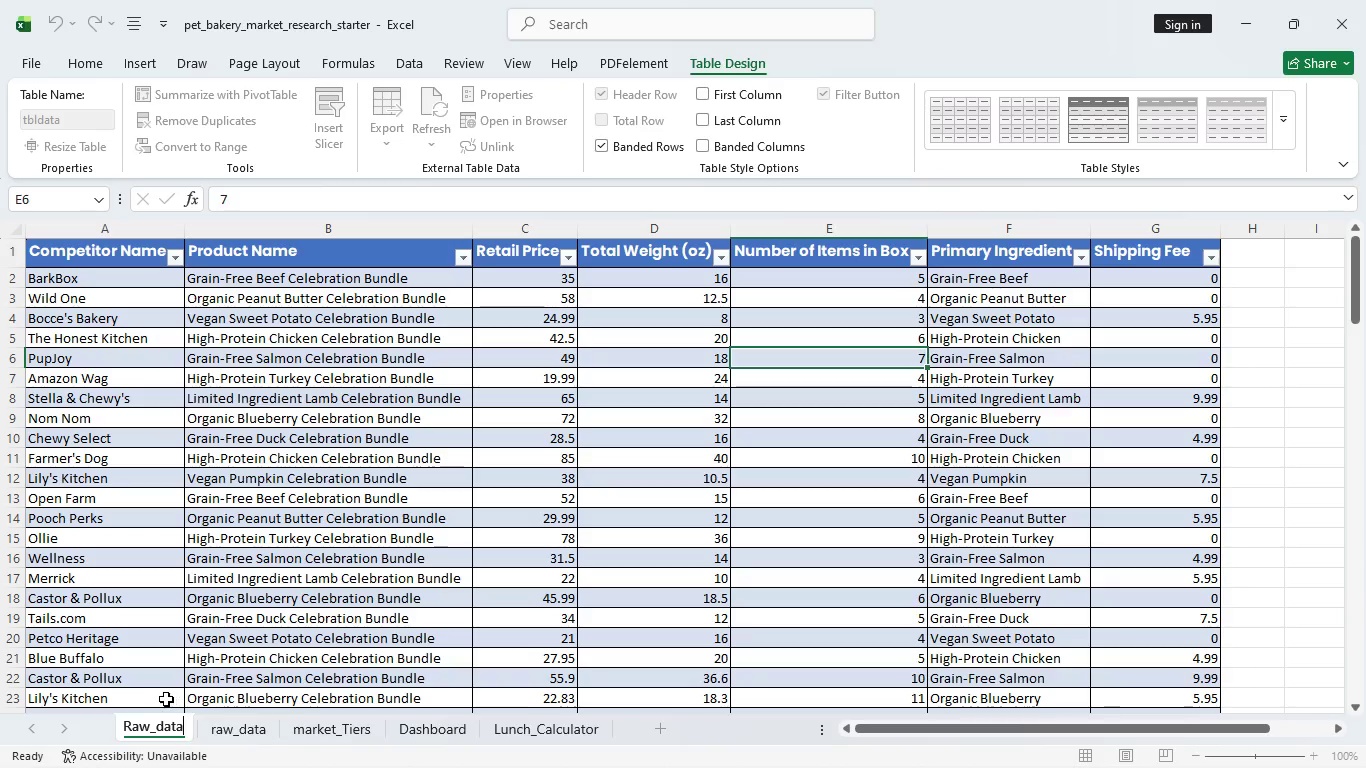 
key(1)
 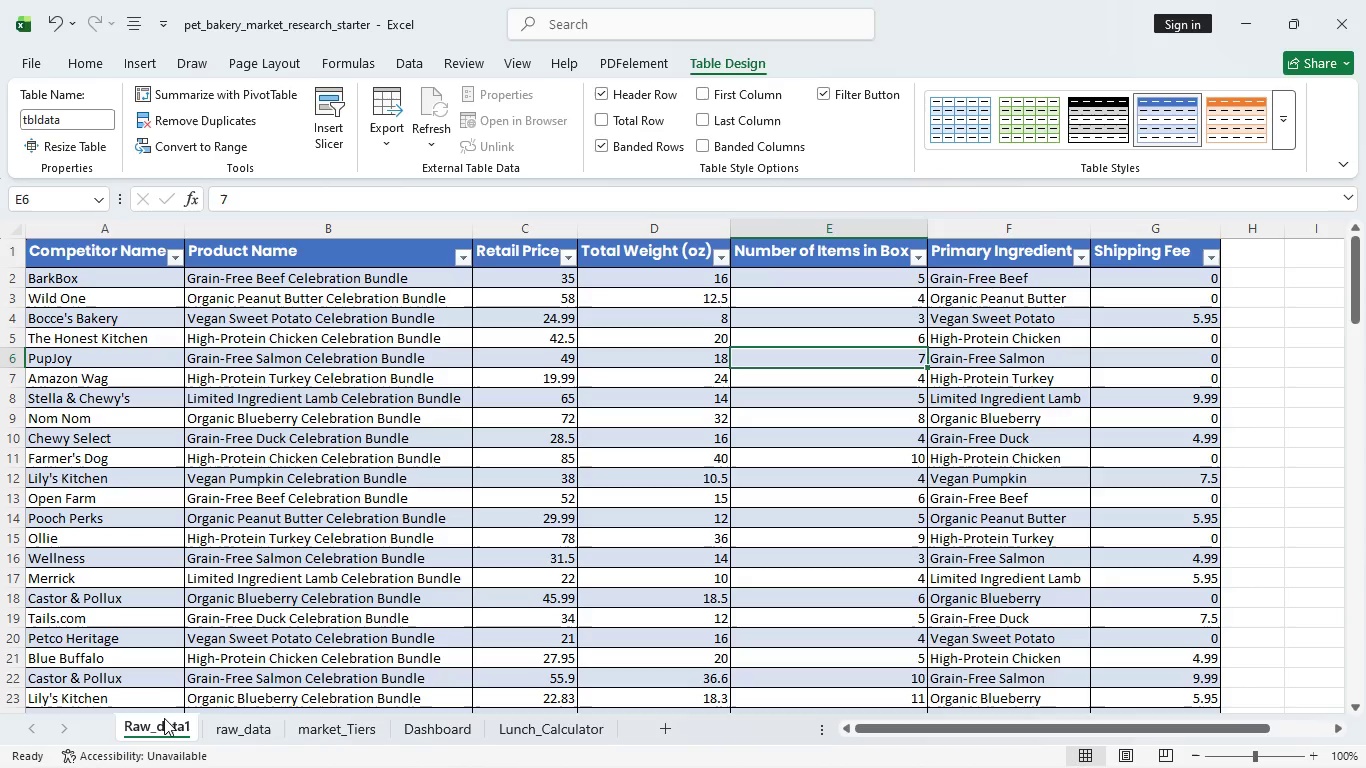 
key(Enter)
 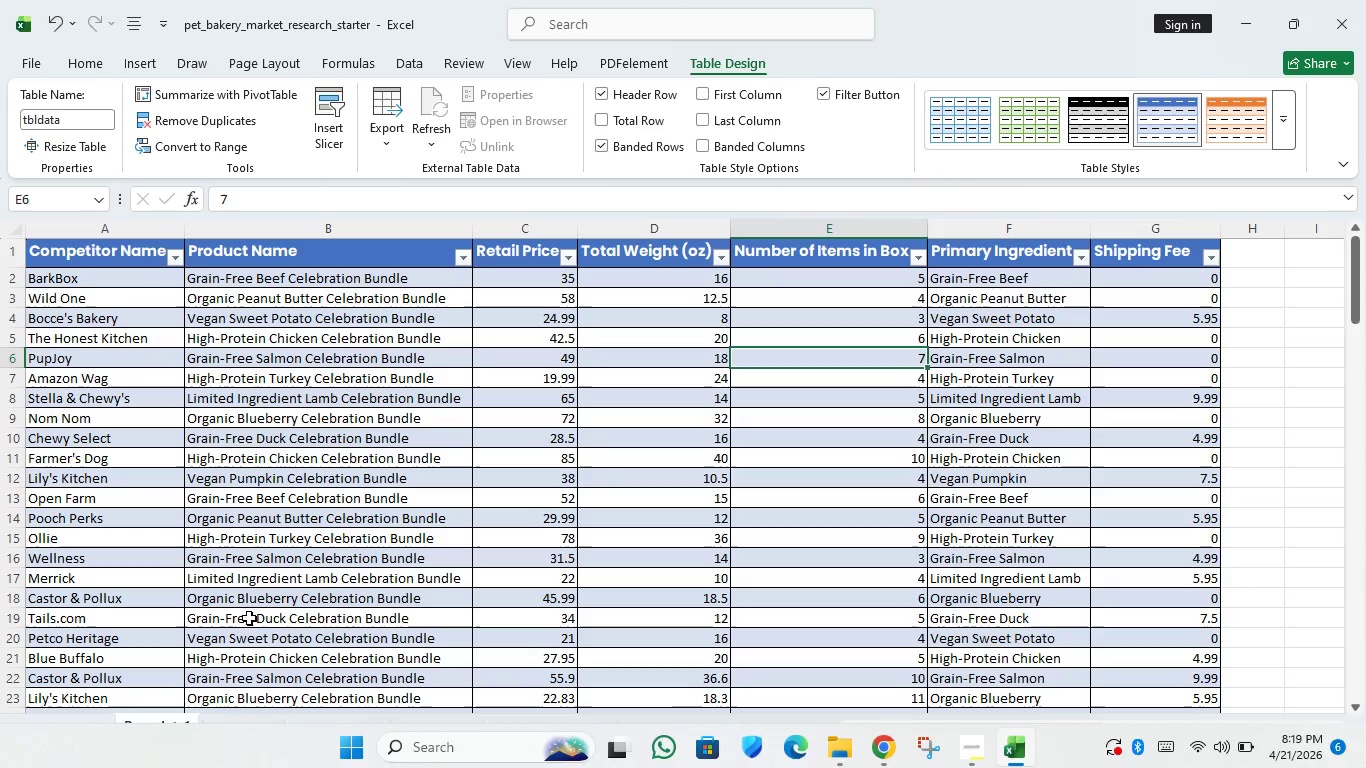 
wait(5.64)
 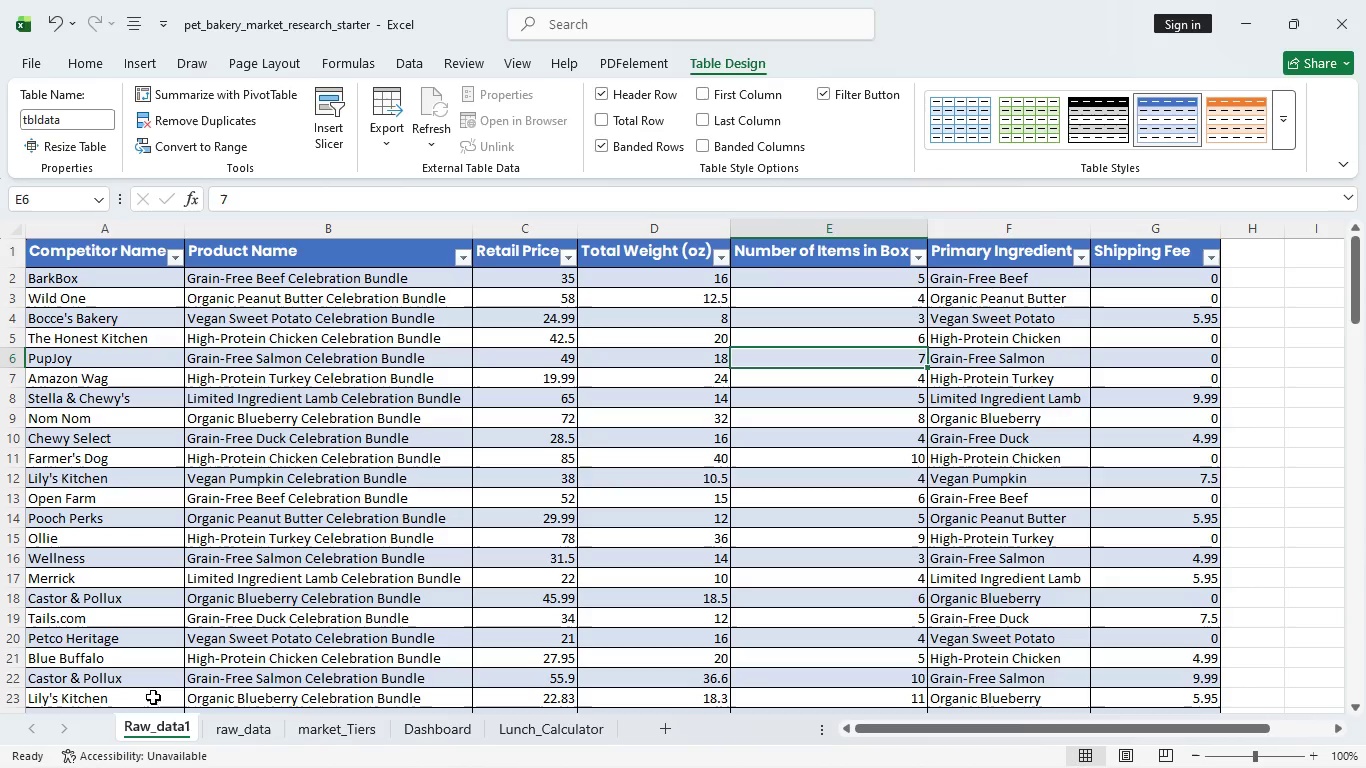 
left_click([223, 731])
 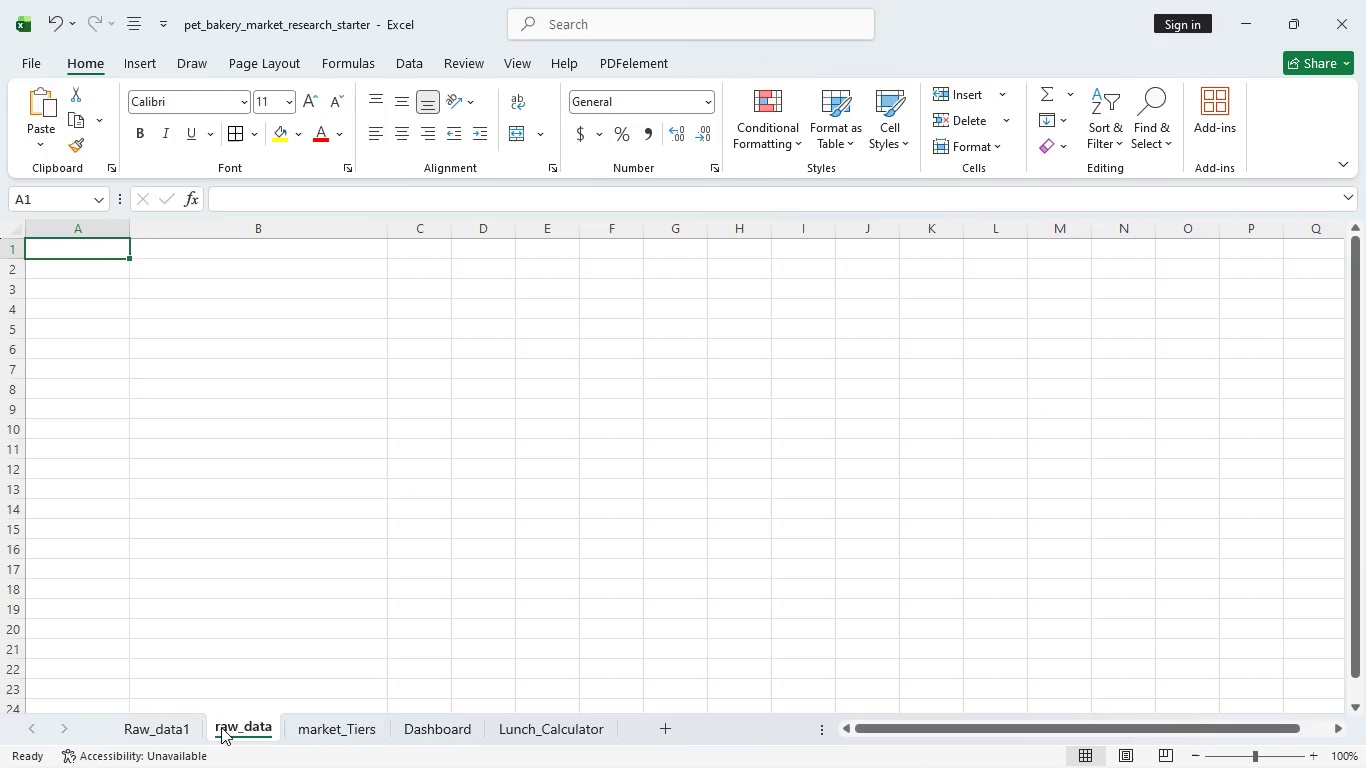 
key(Delete)
 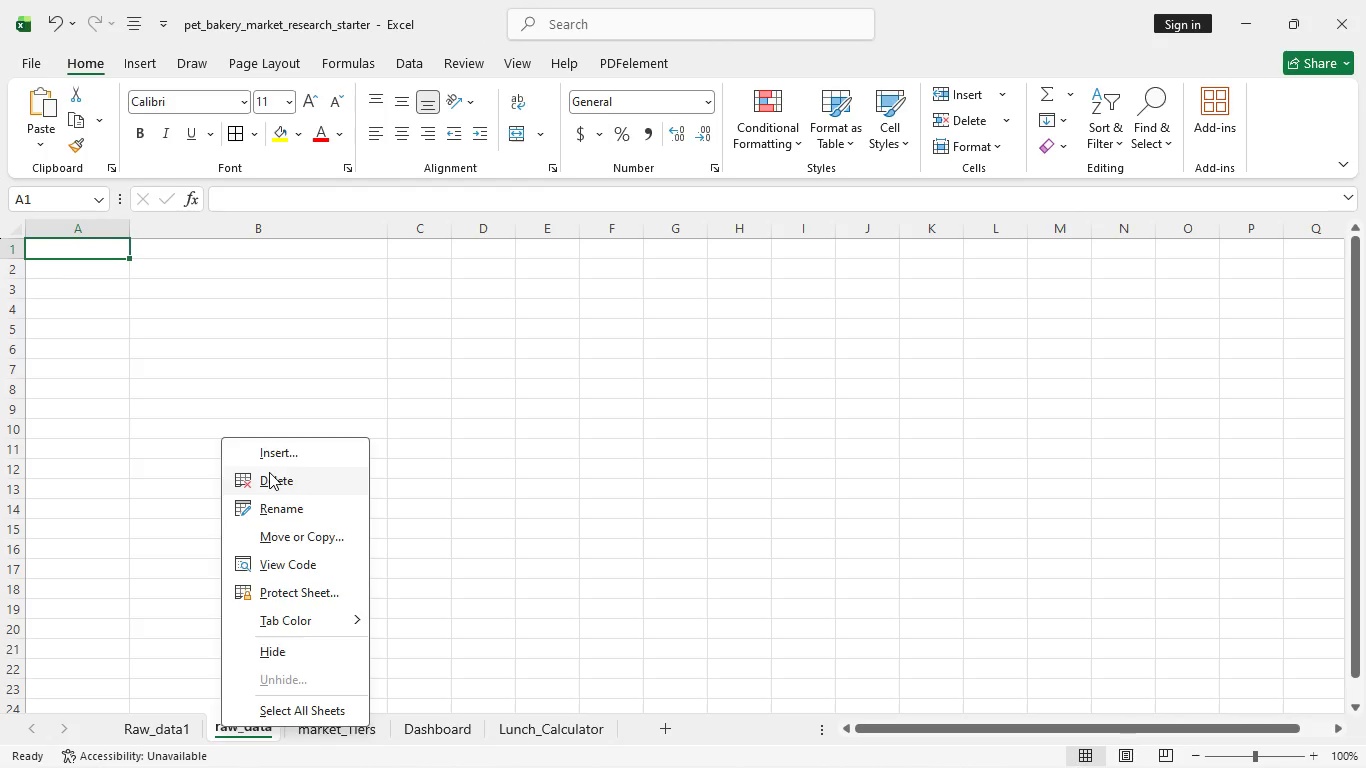 
left_click([269, 472])
 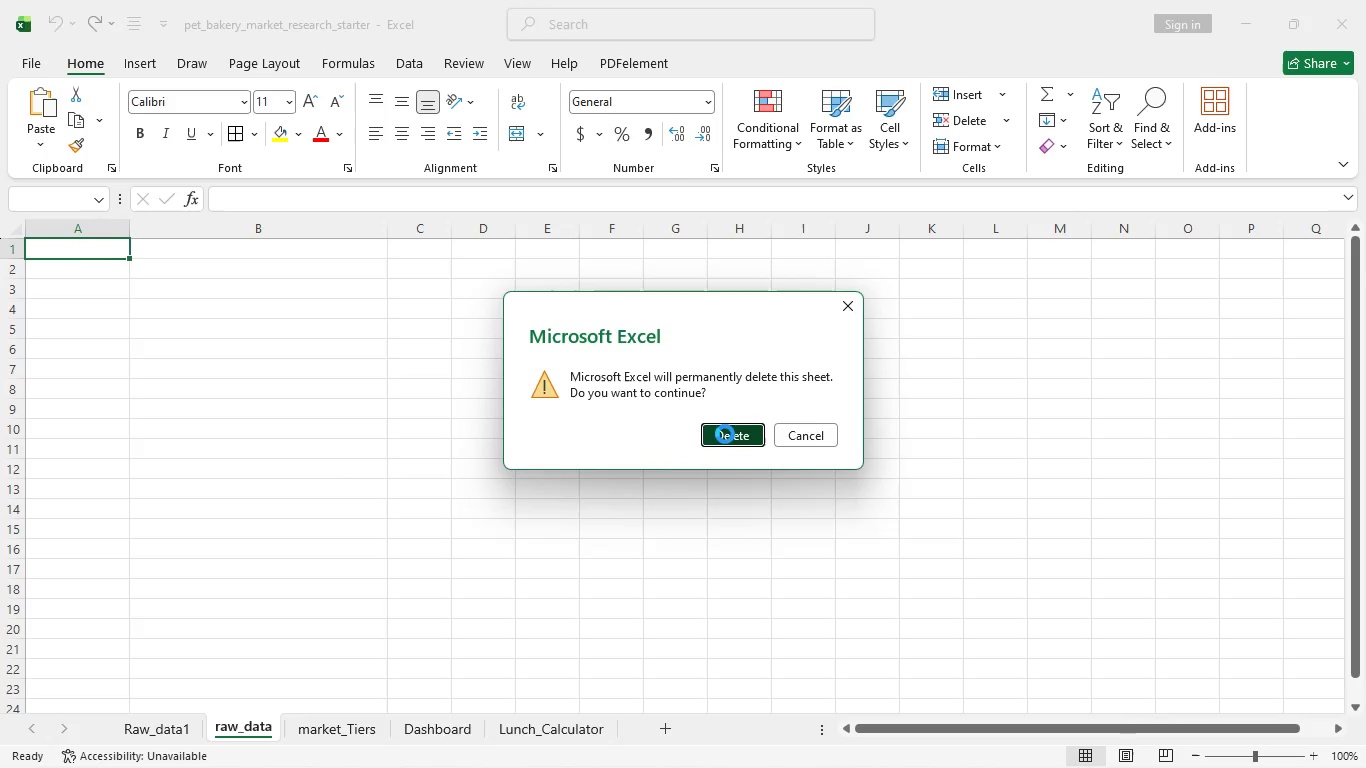 
left_click([725, 434])
 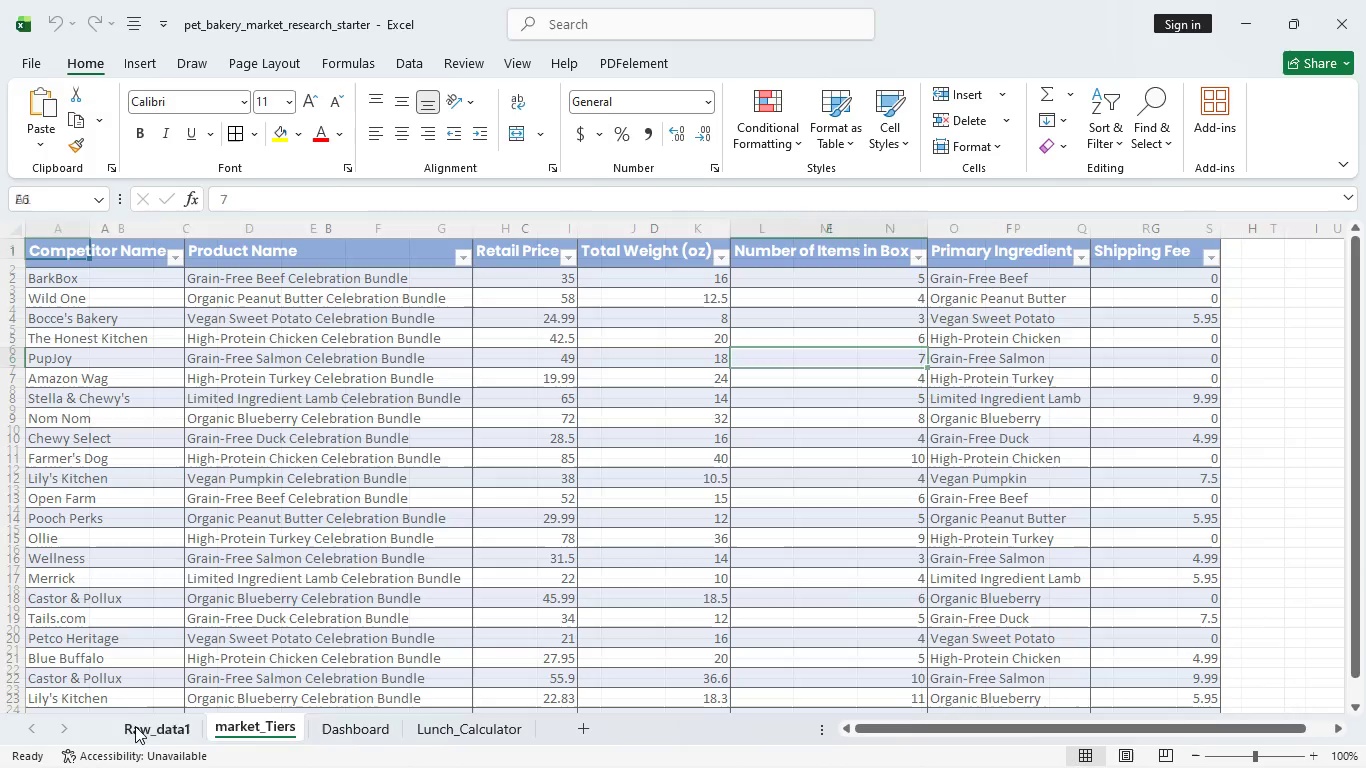 
left_click([135, 726])
 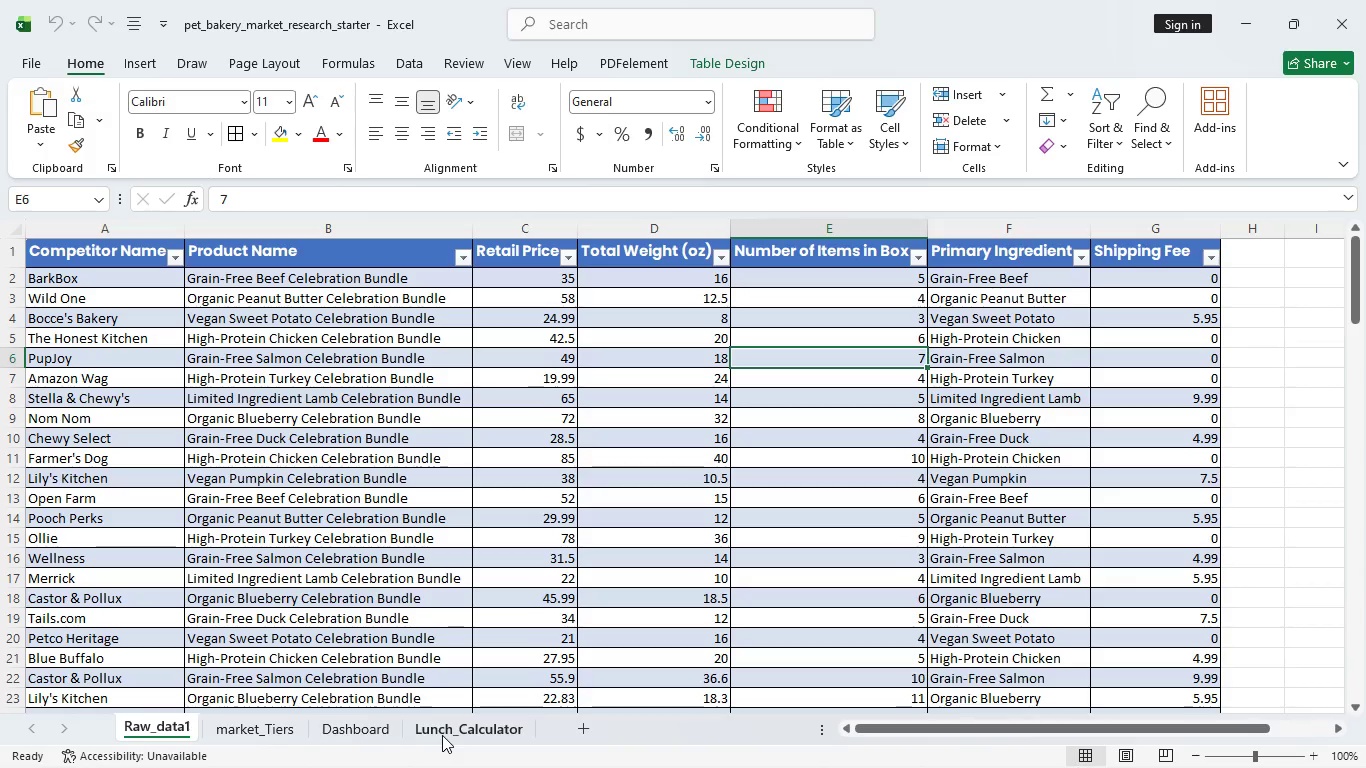 
wait(8.86)
 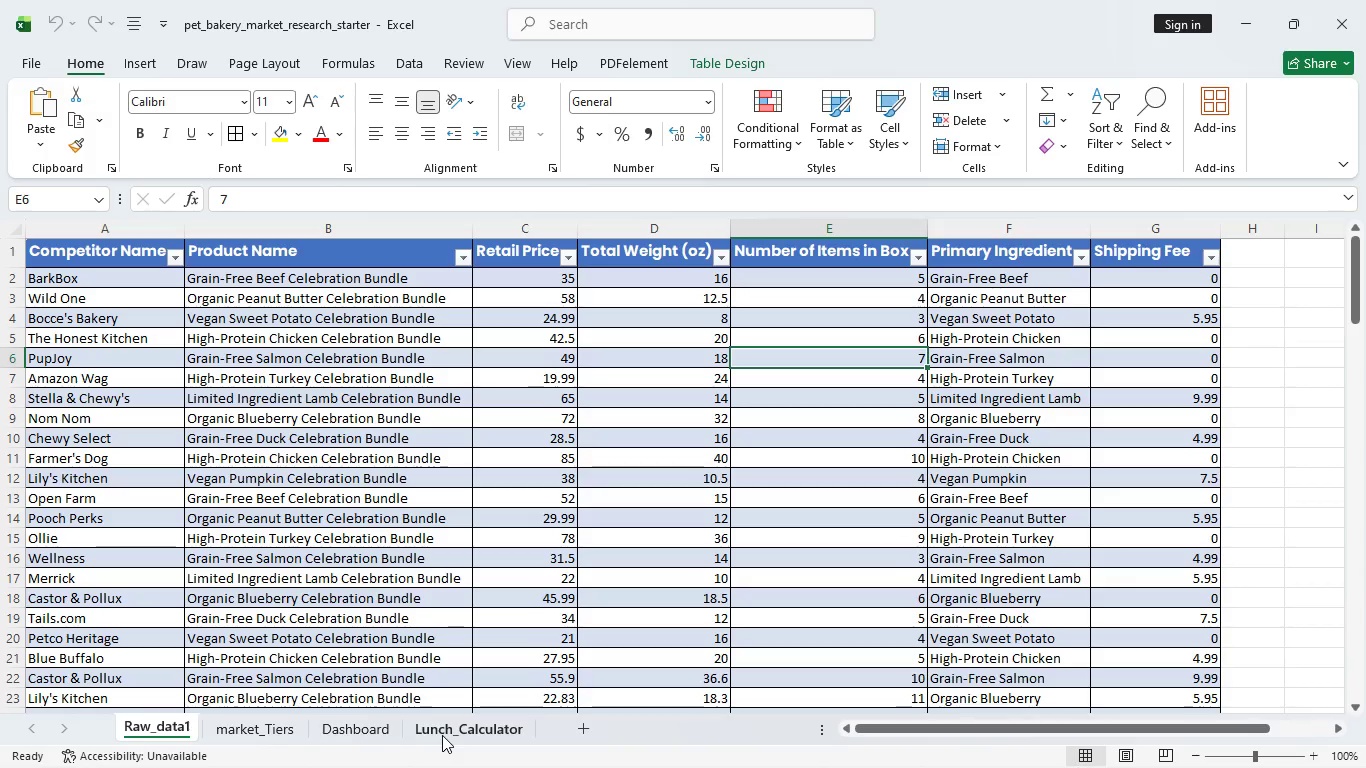 
left_click([585, 728])
 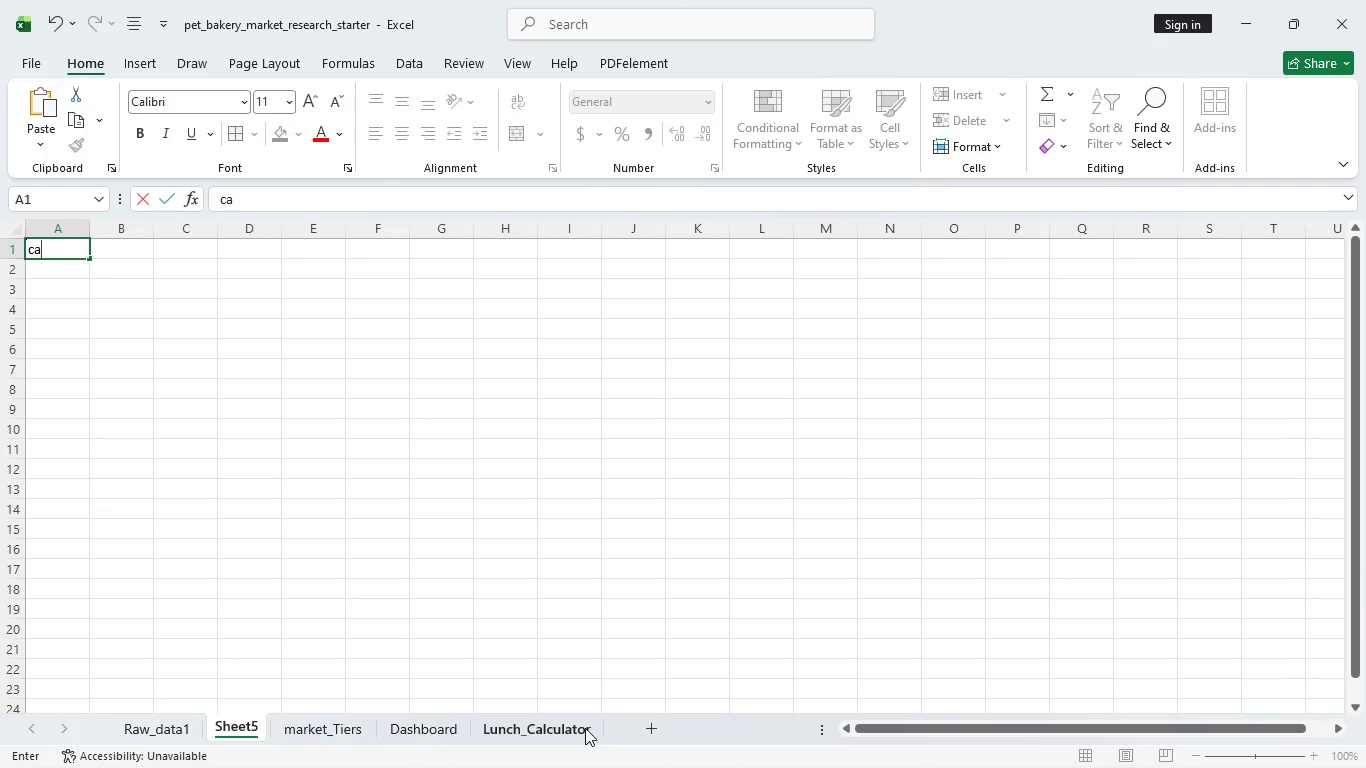 
type(calculations)
 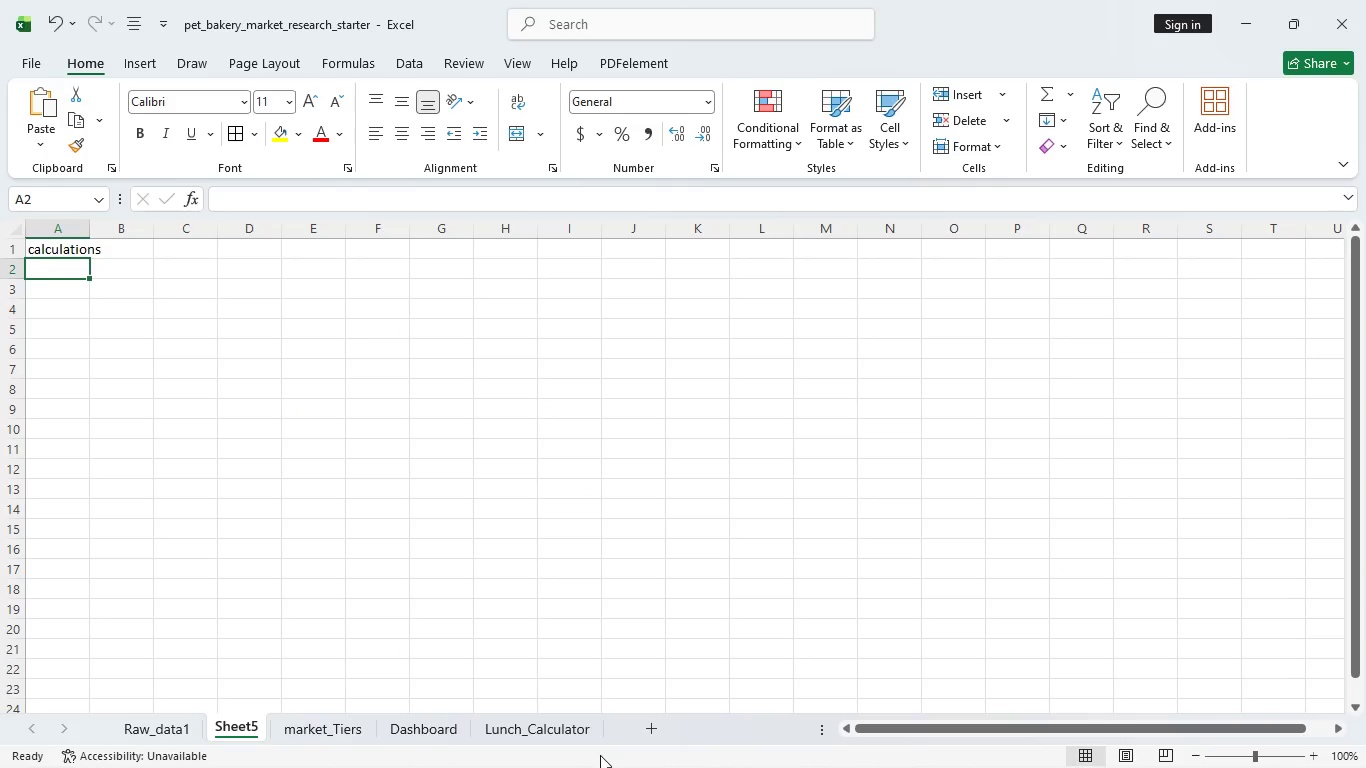 
key(Enter)
 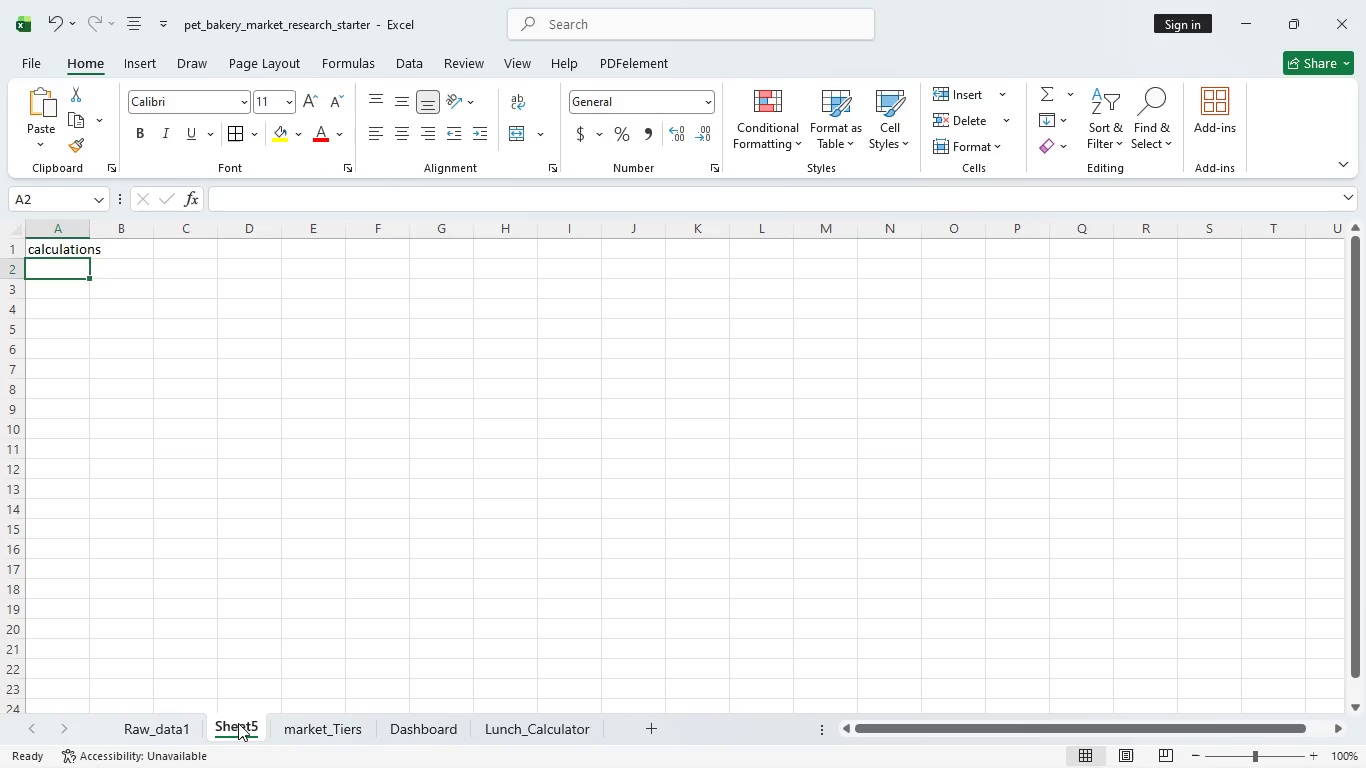 
double_click([238, 724])
 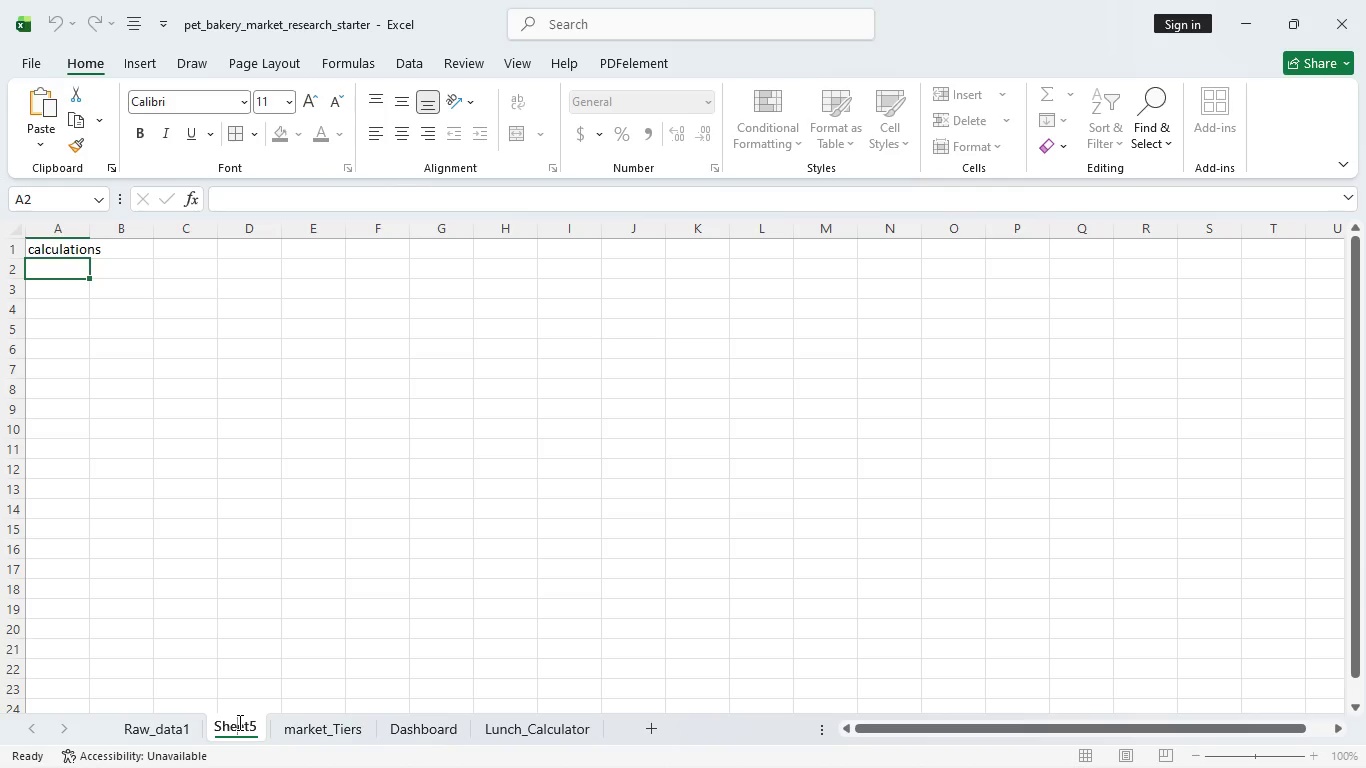 
double_click([238, 722])
 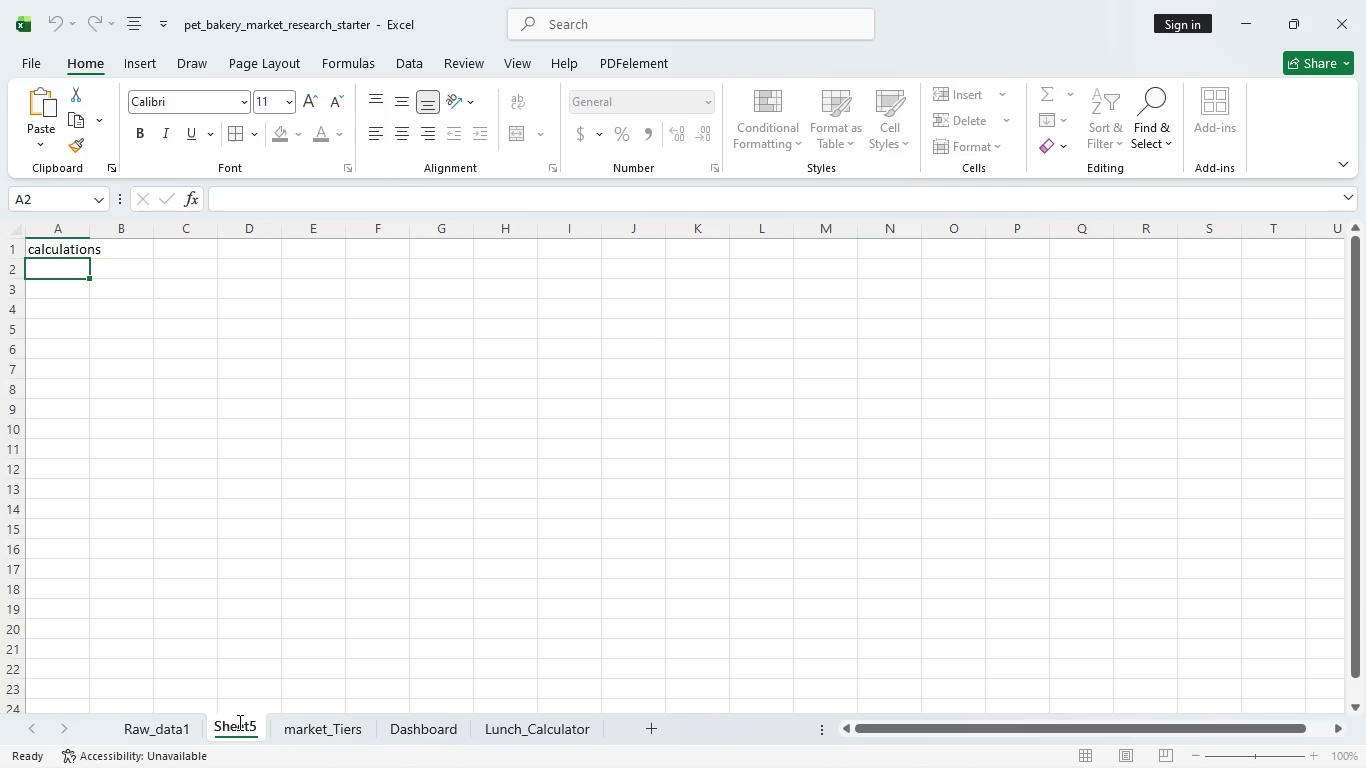 
triple_click([238, 722])
 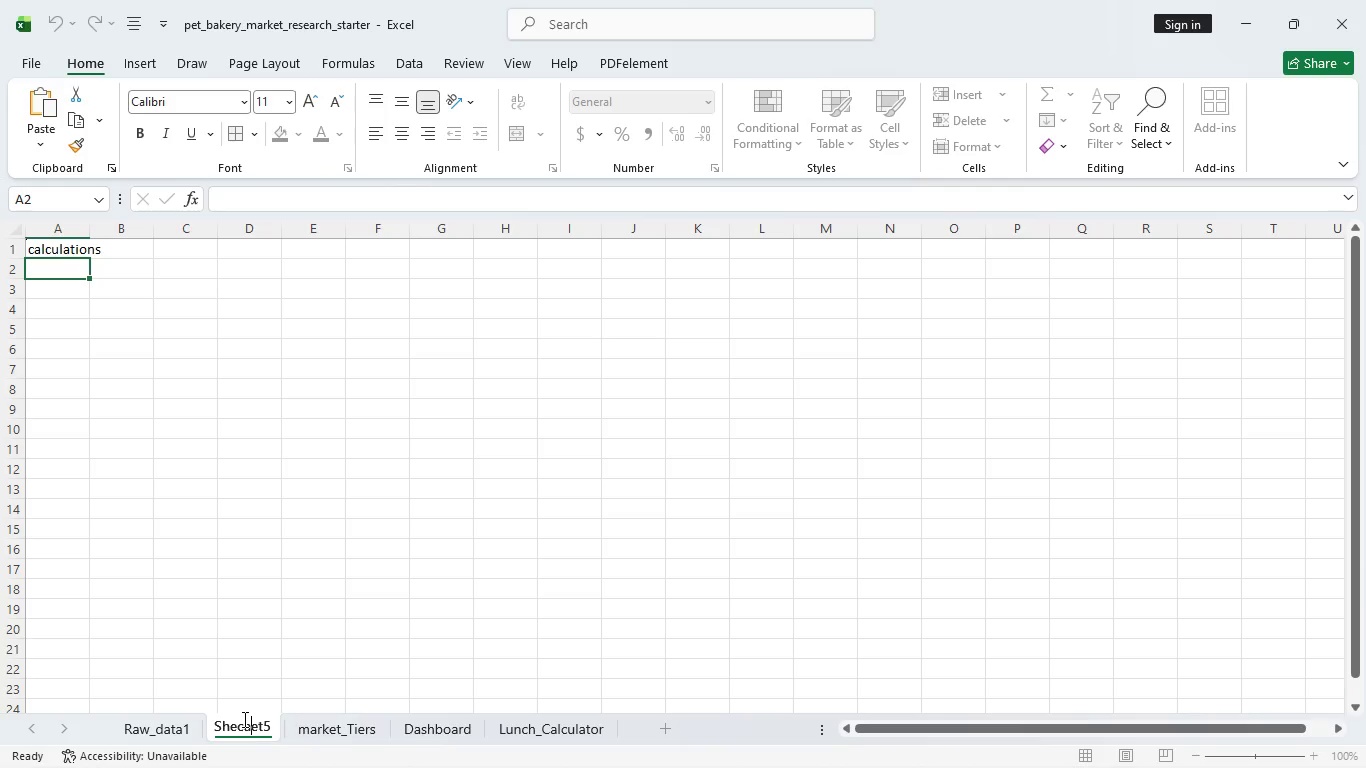 
type(cal)
 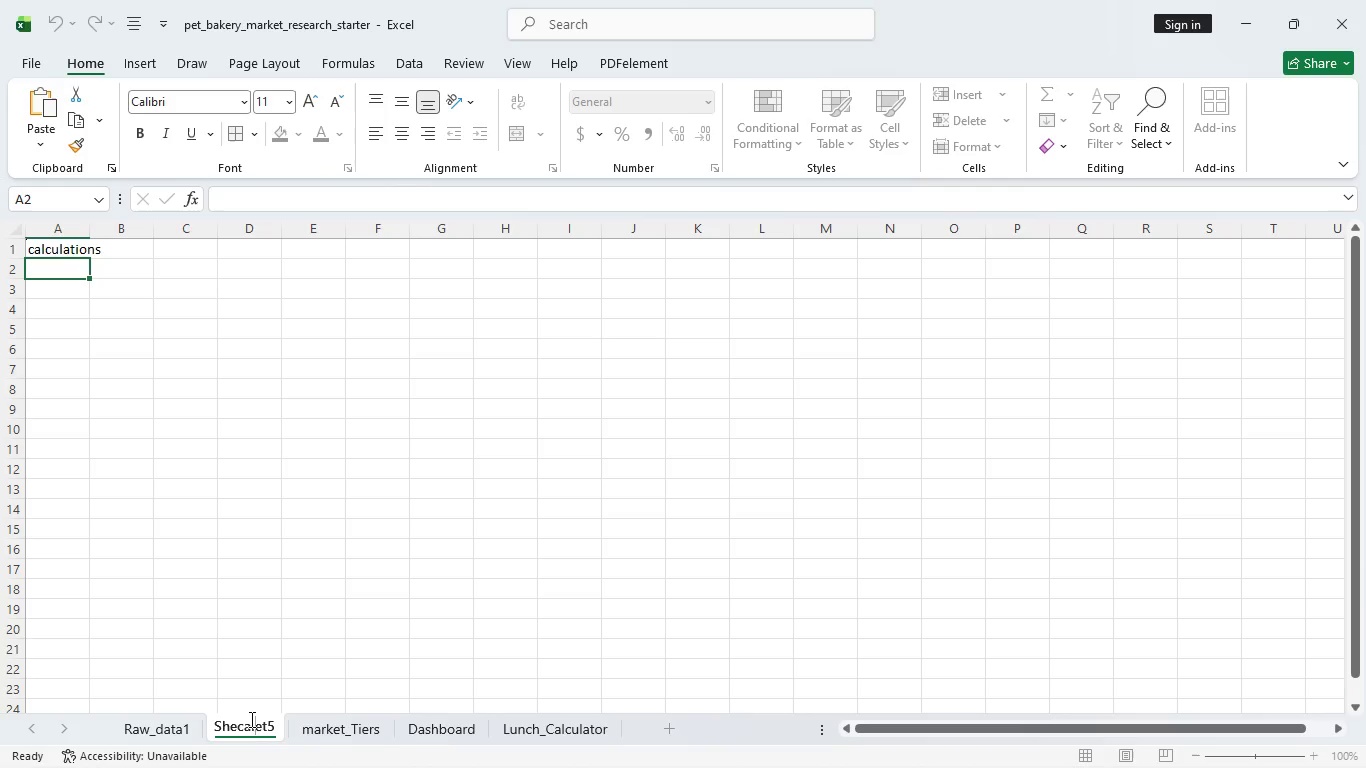 
key(Control+A)
 